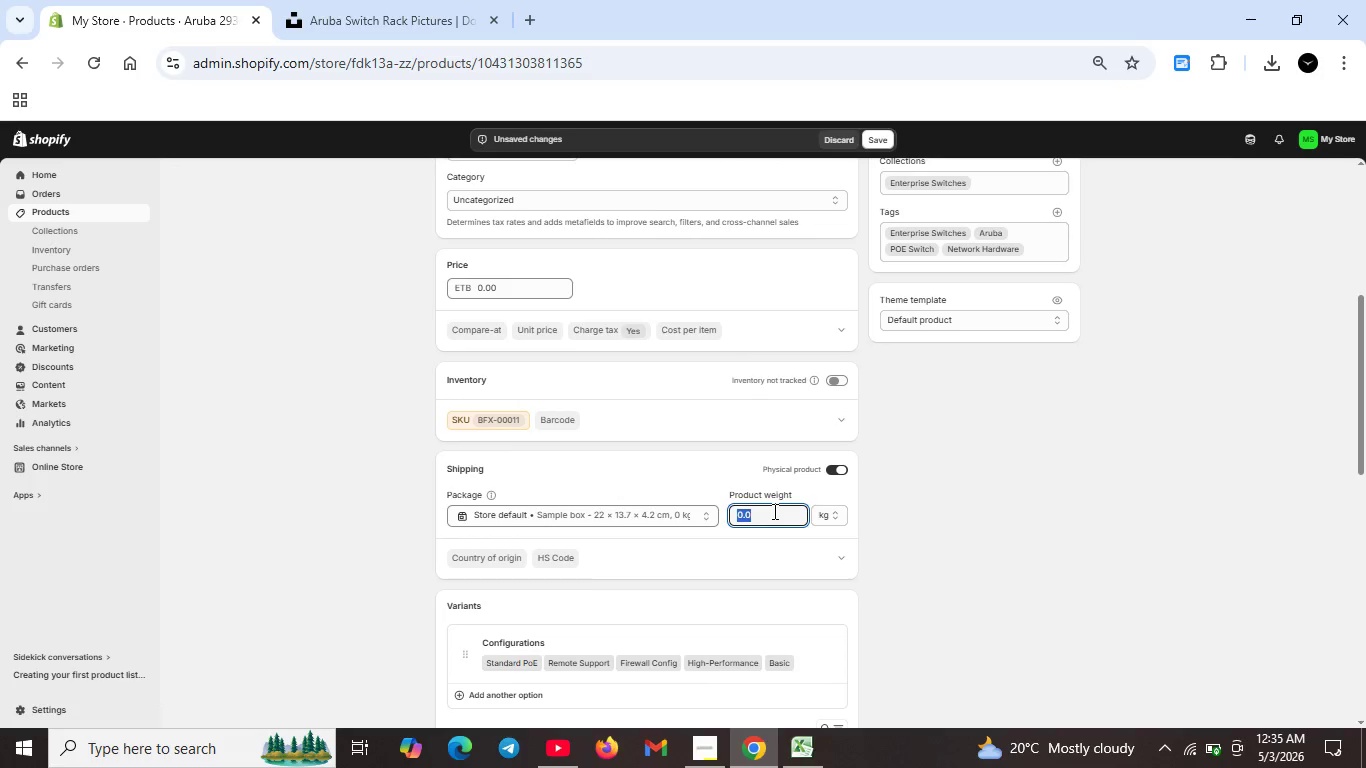 
key(Backspace)
 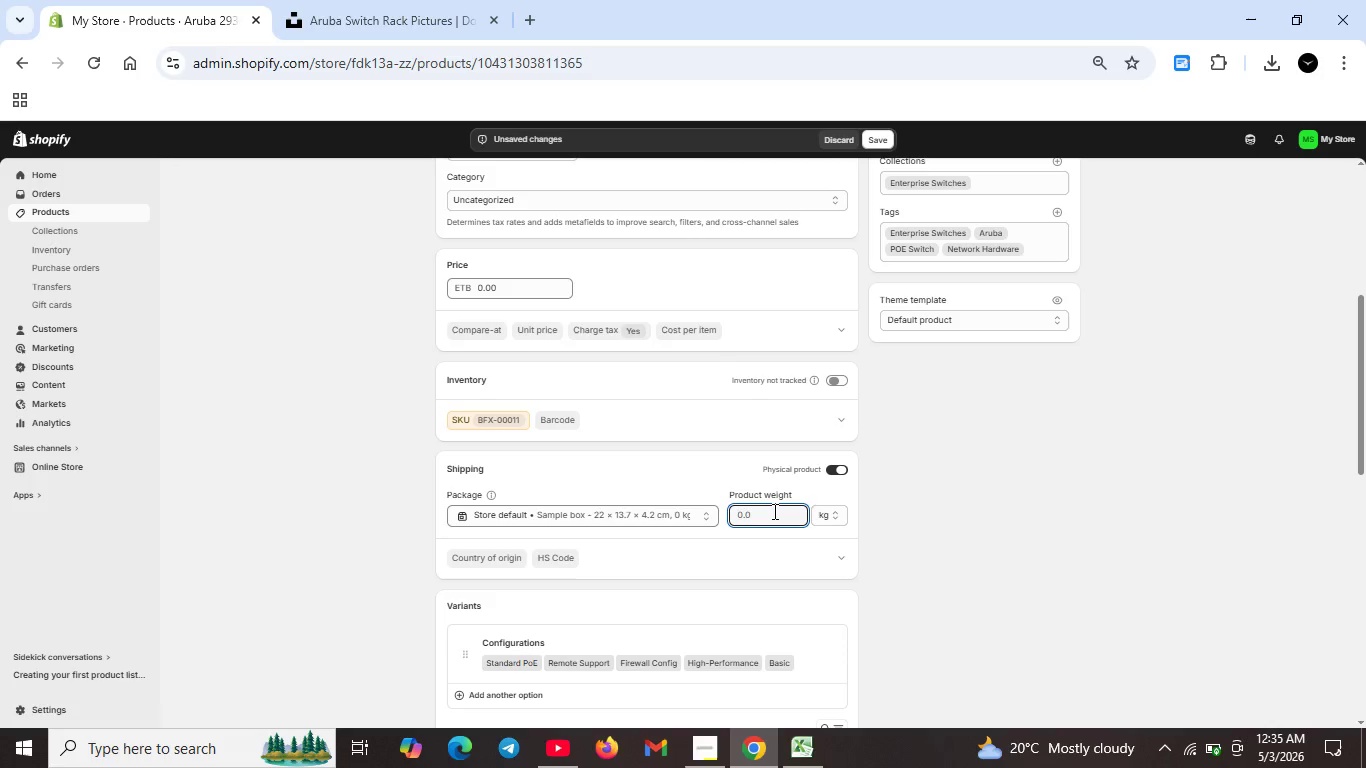 
key(6)
 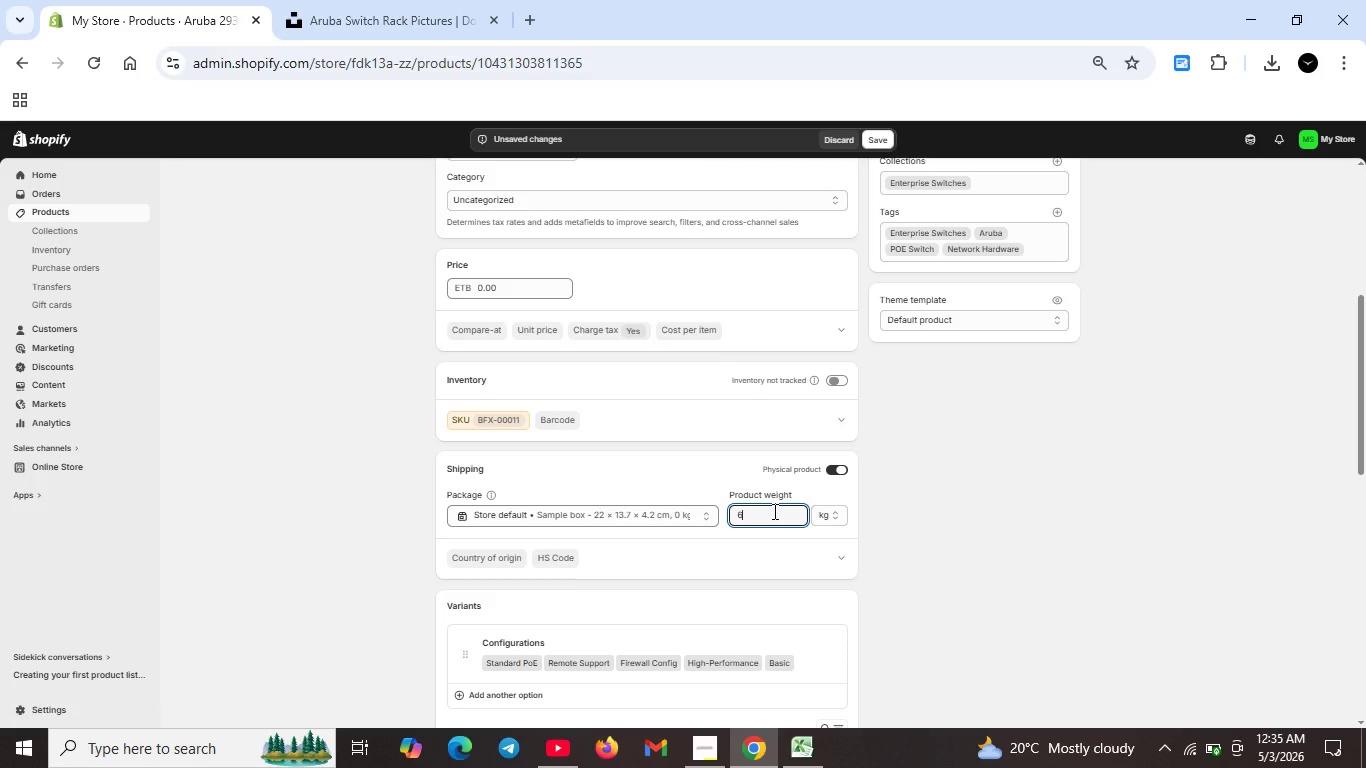 
key(Period)
 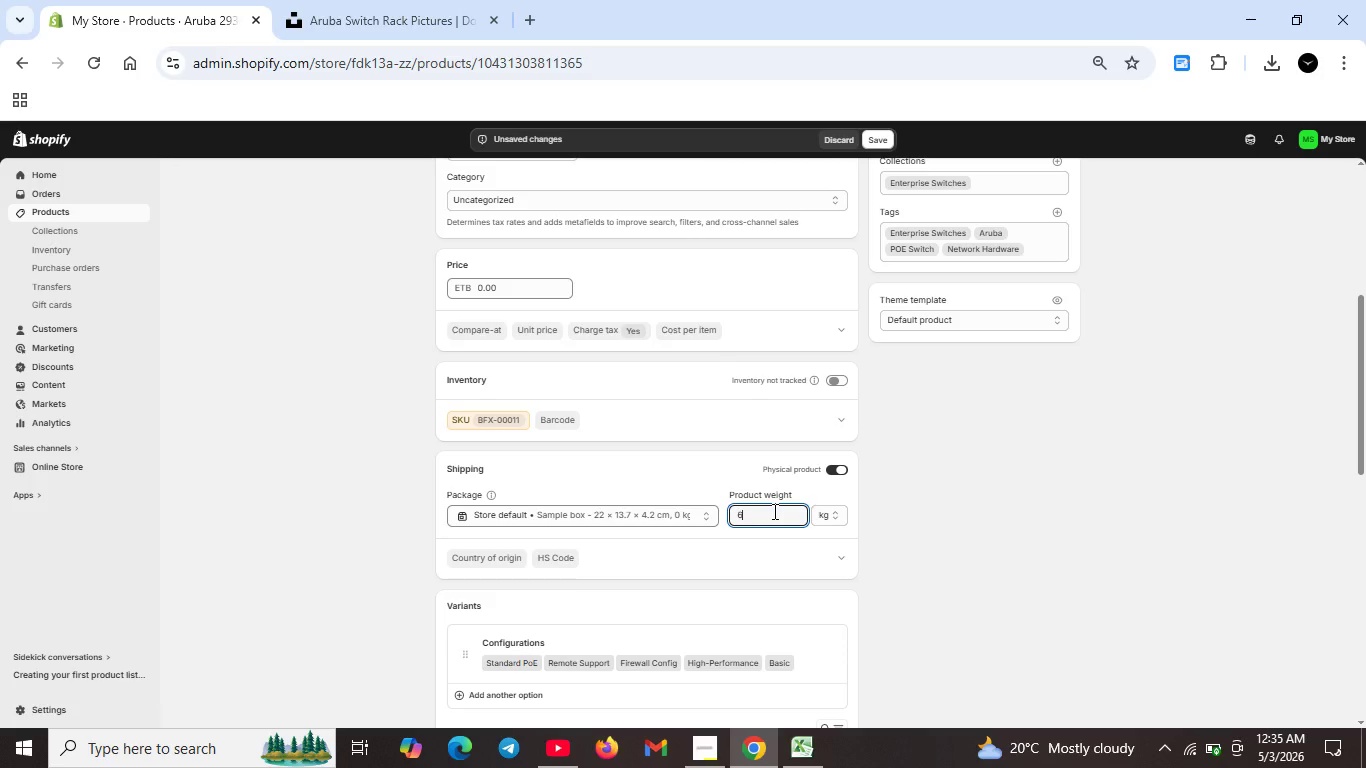 
key(5)
 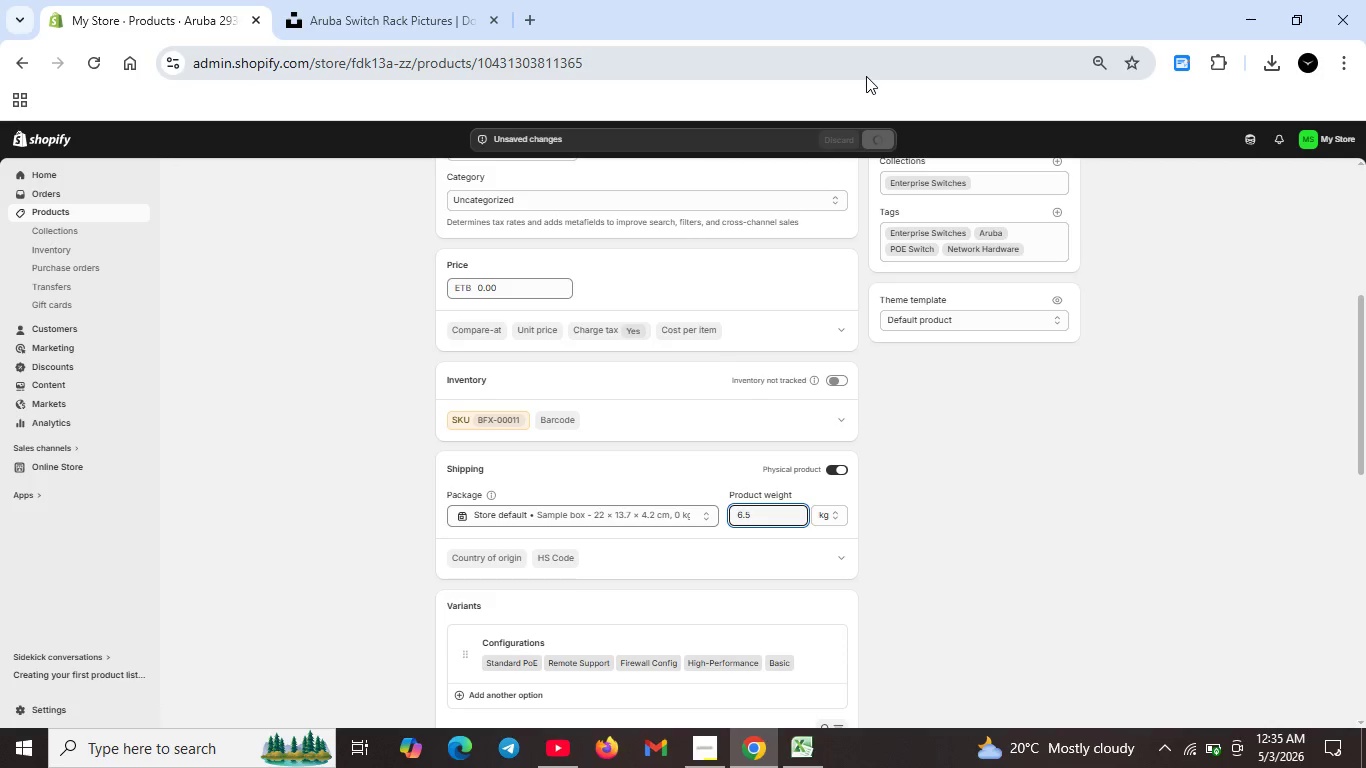 
wait(14.94)
 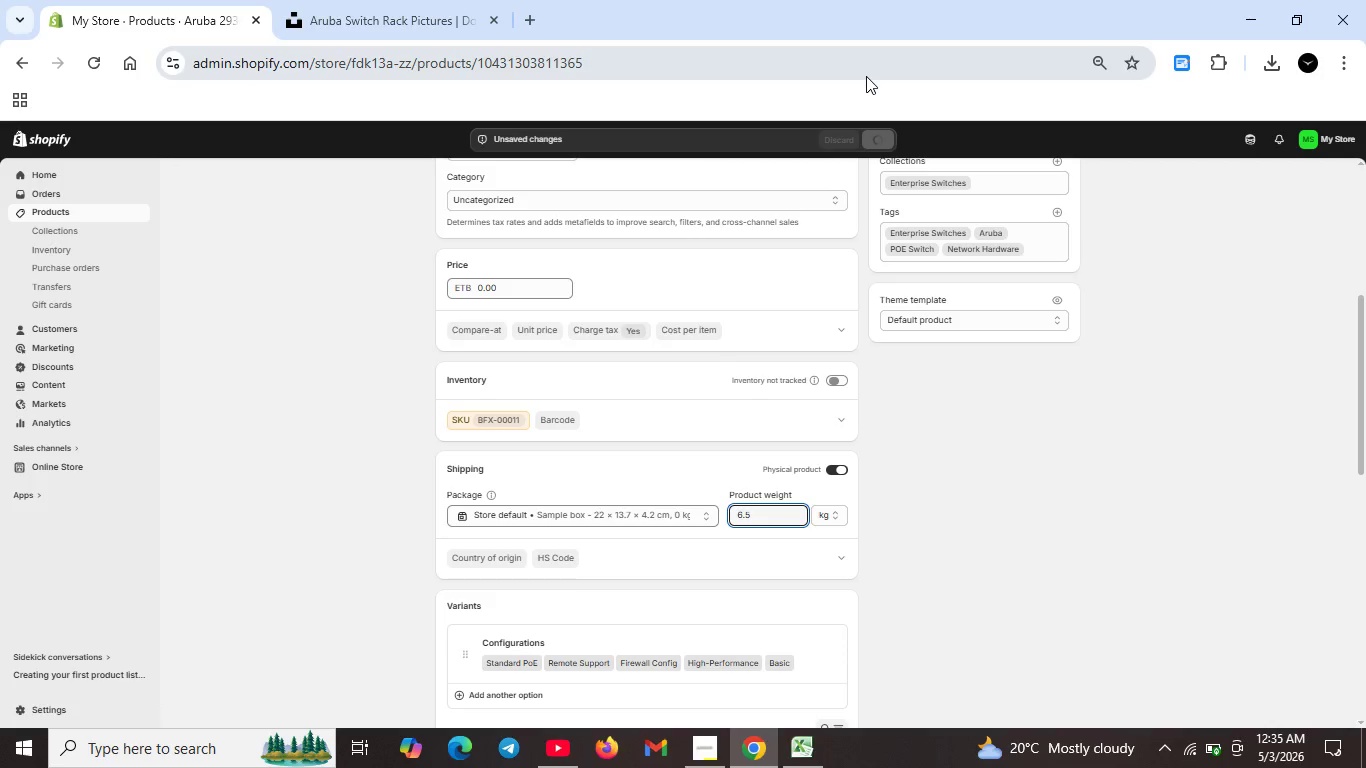 
scroll: coordinate [789, 359], scroll_direction: up, amount: 19.0
 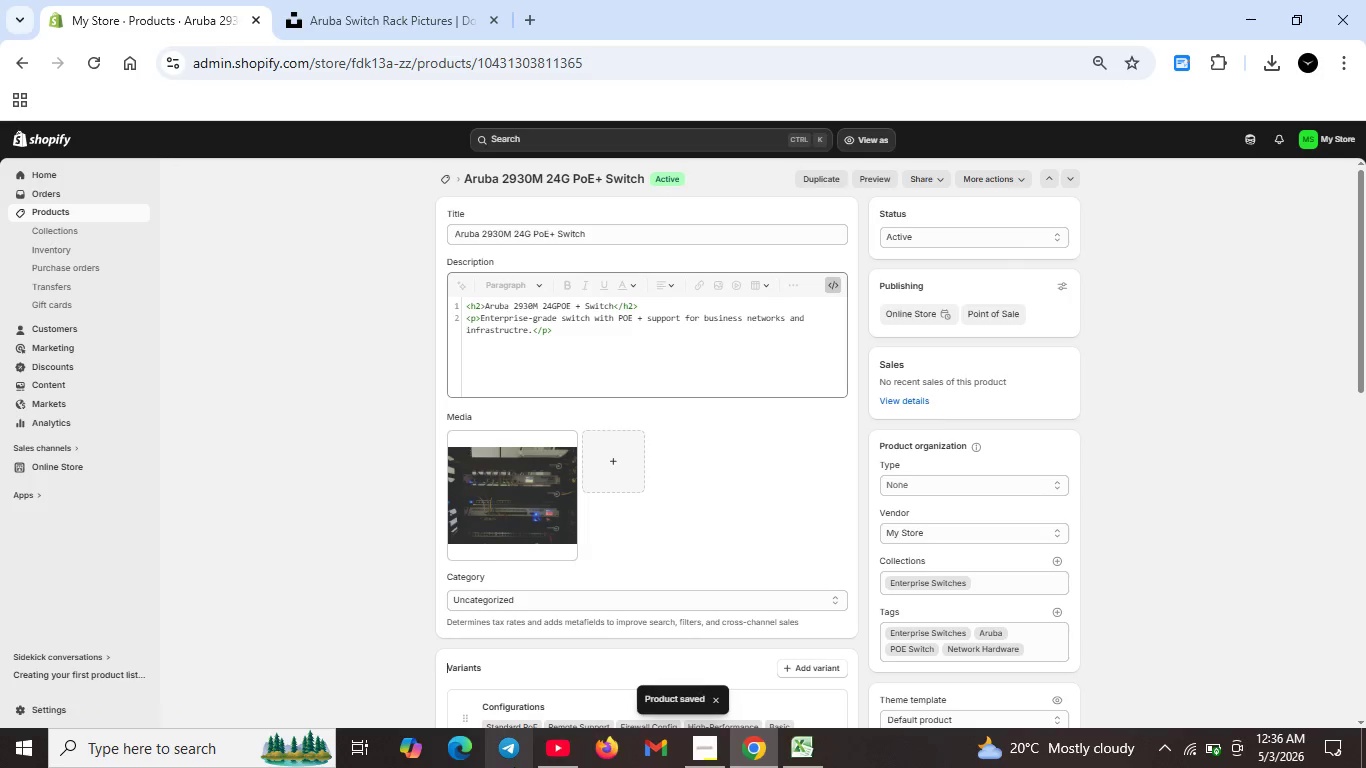 
wait(5.83)
 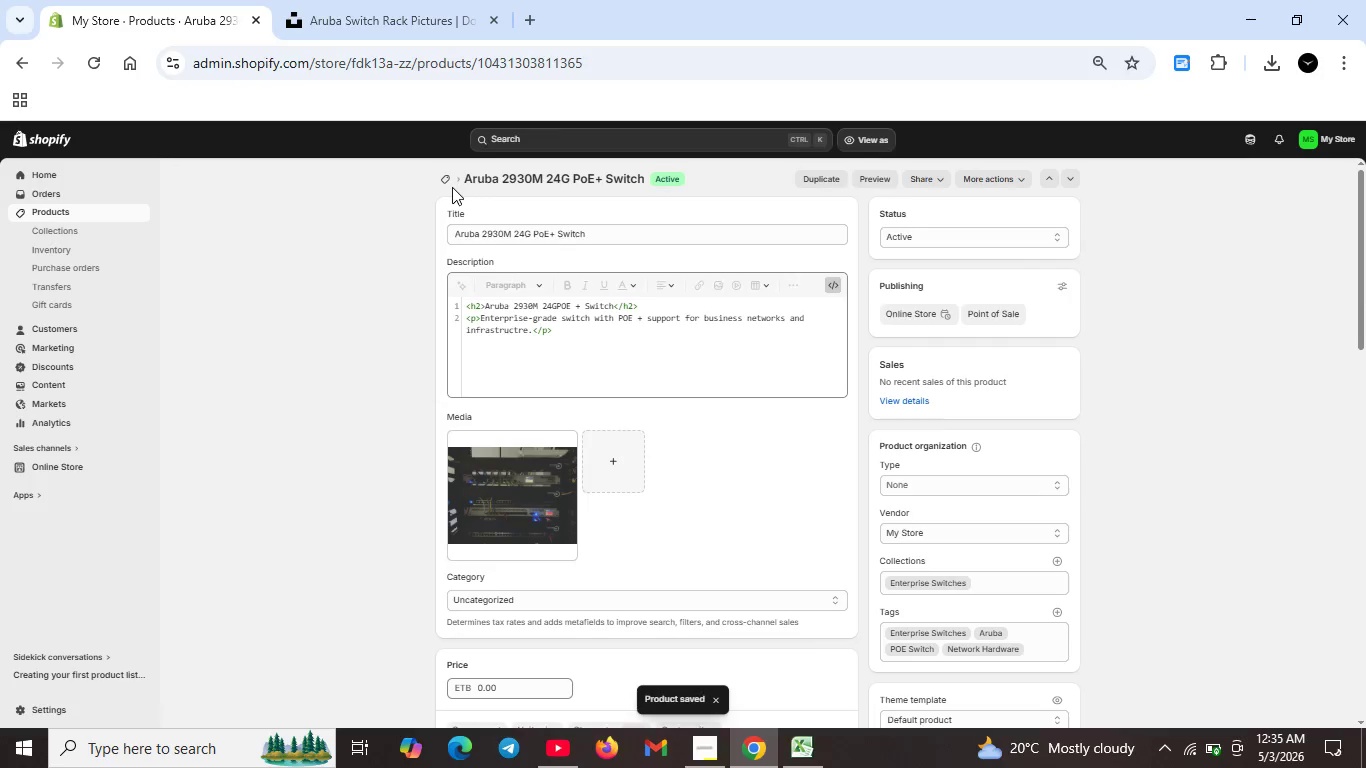 
mouse_move([560, 752])
 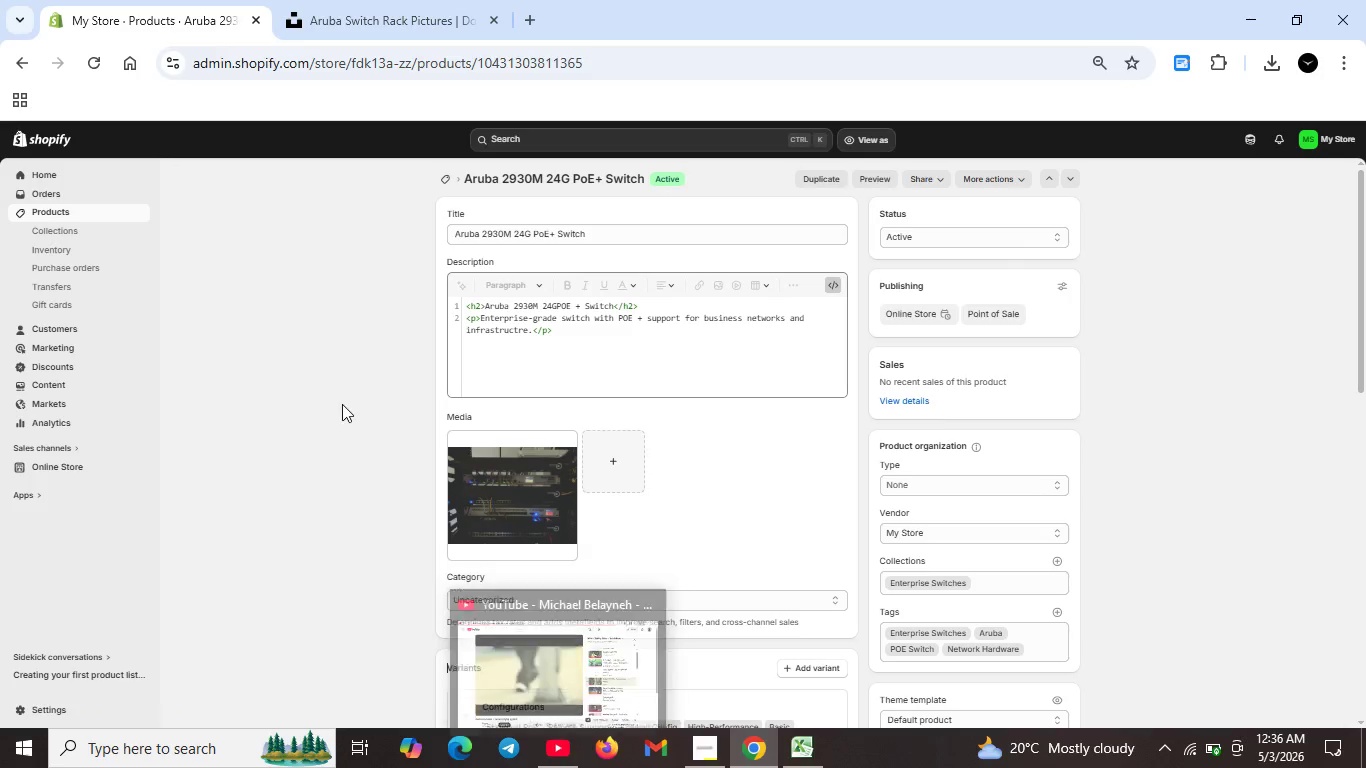 
left_click([341, 404])
 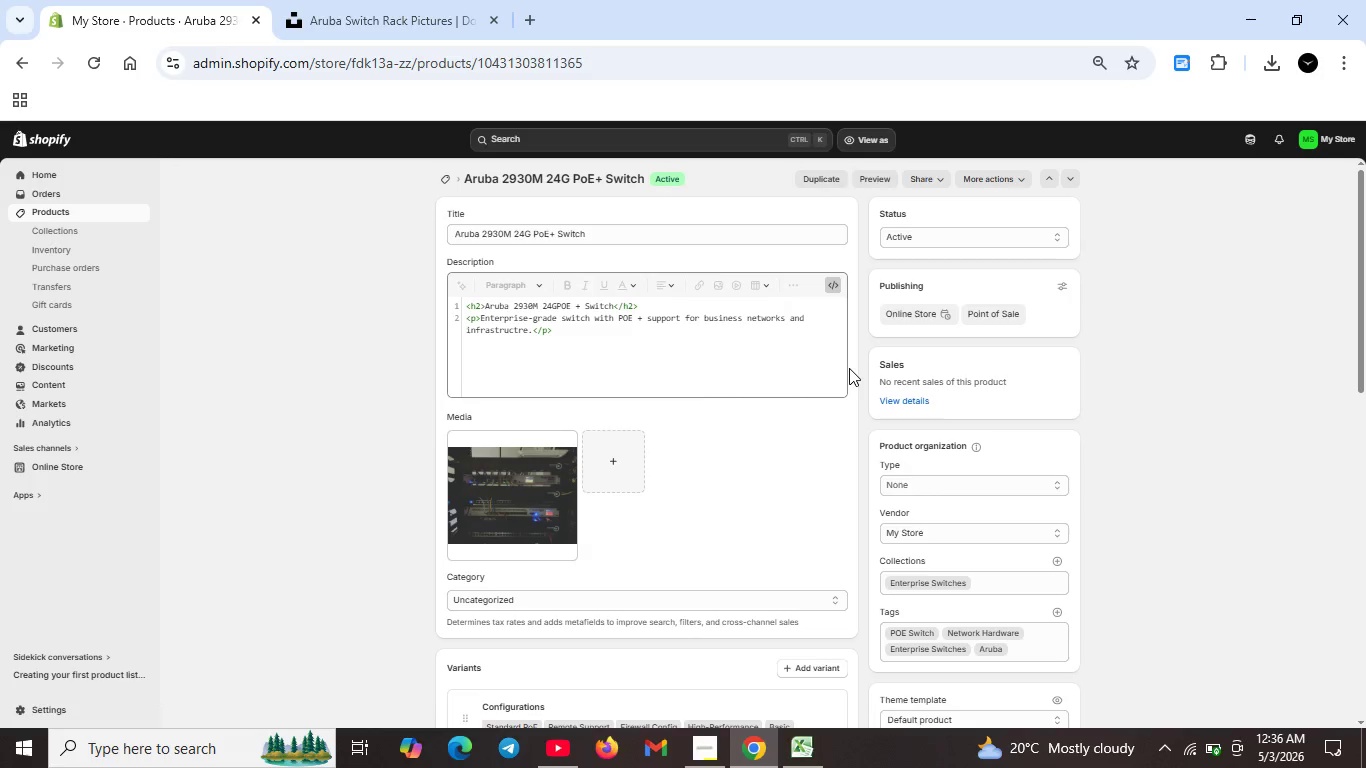 
wait(12.91)
 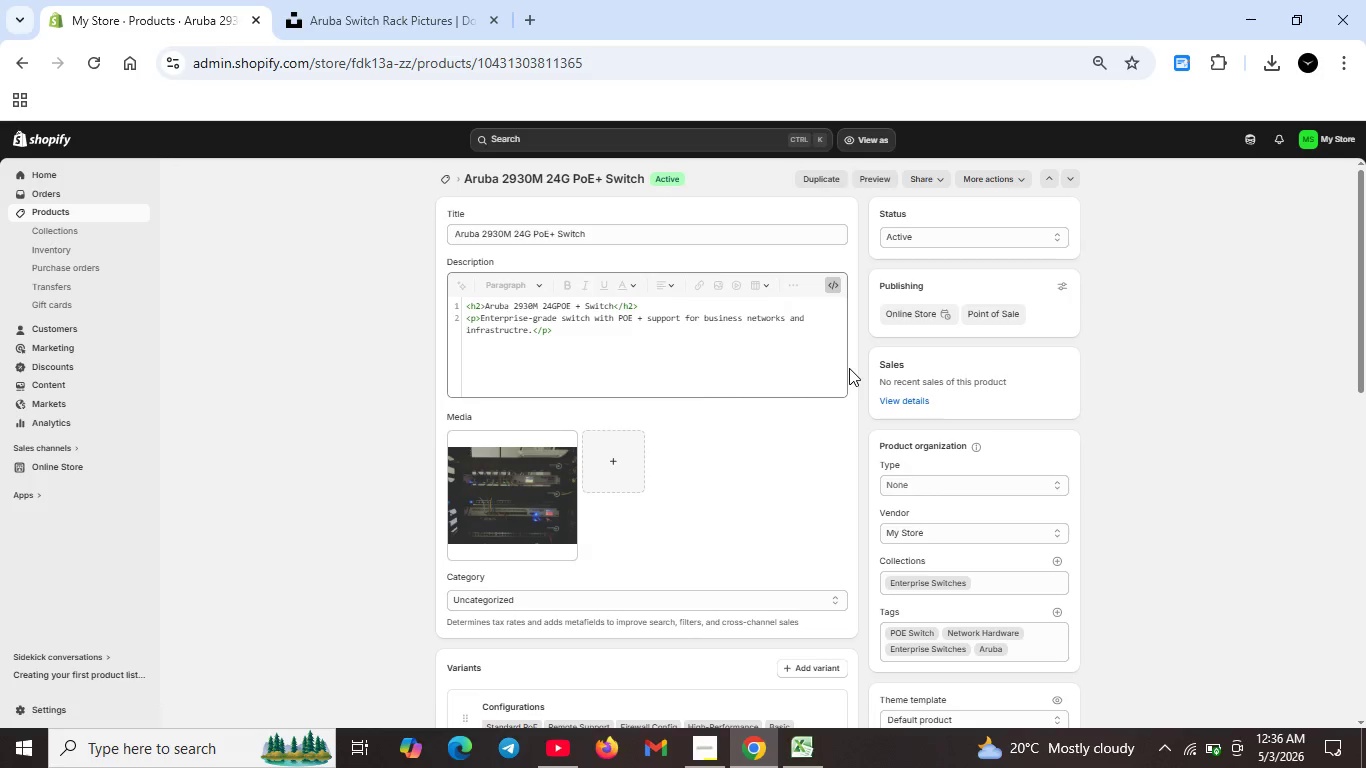 
left_click([444, 179])
 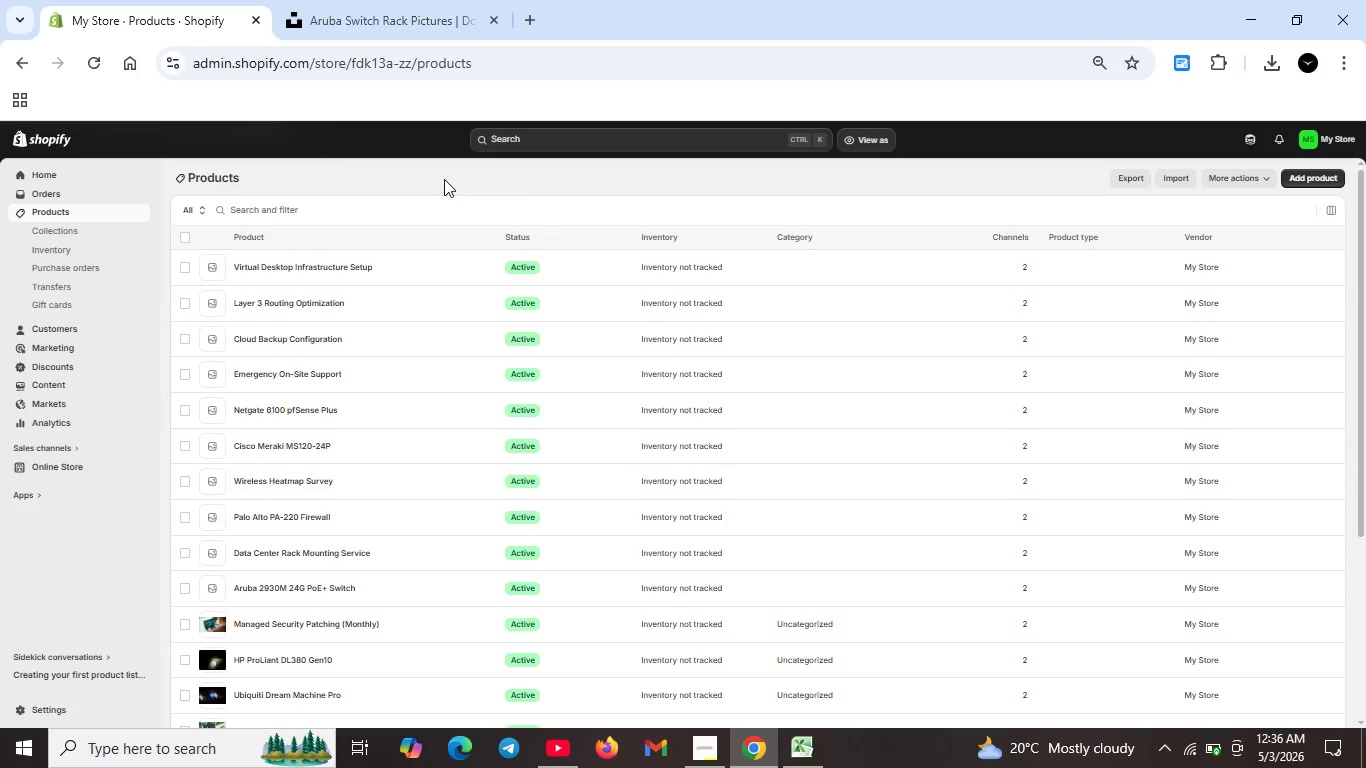 
wait(9.81)
 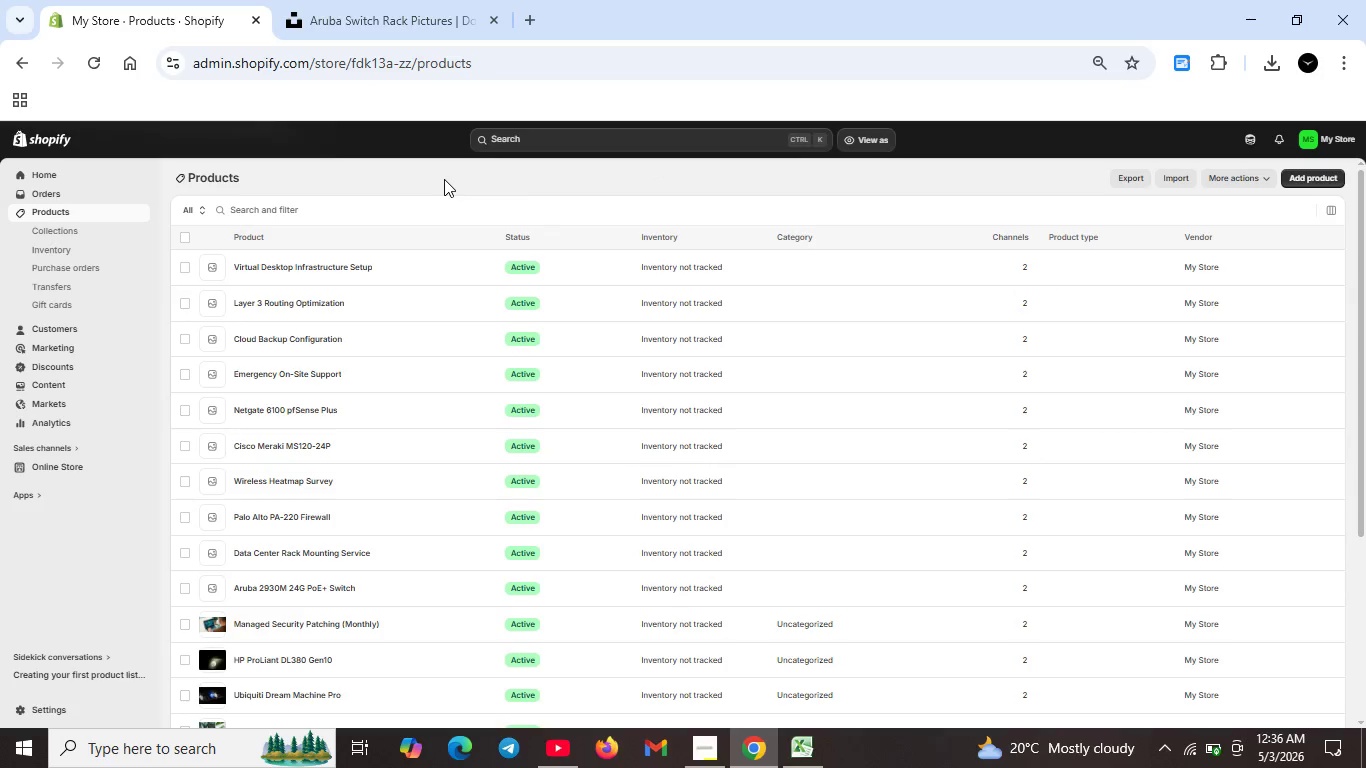 
scroll: coordinate [380, 570], scroll_direction: down, amount: 2.0
 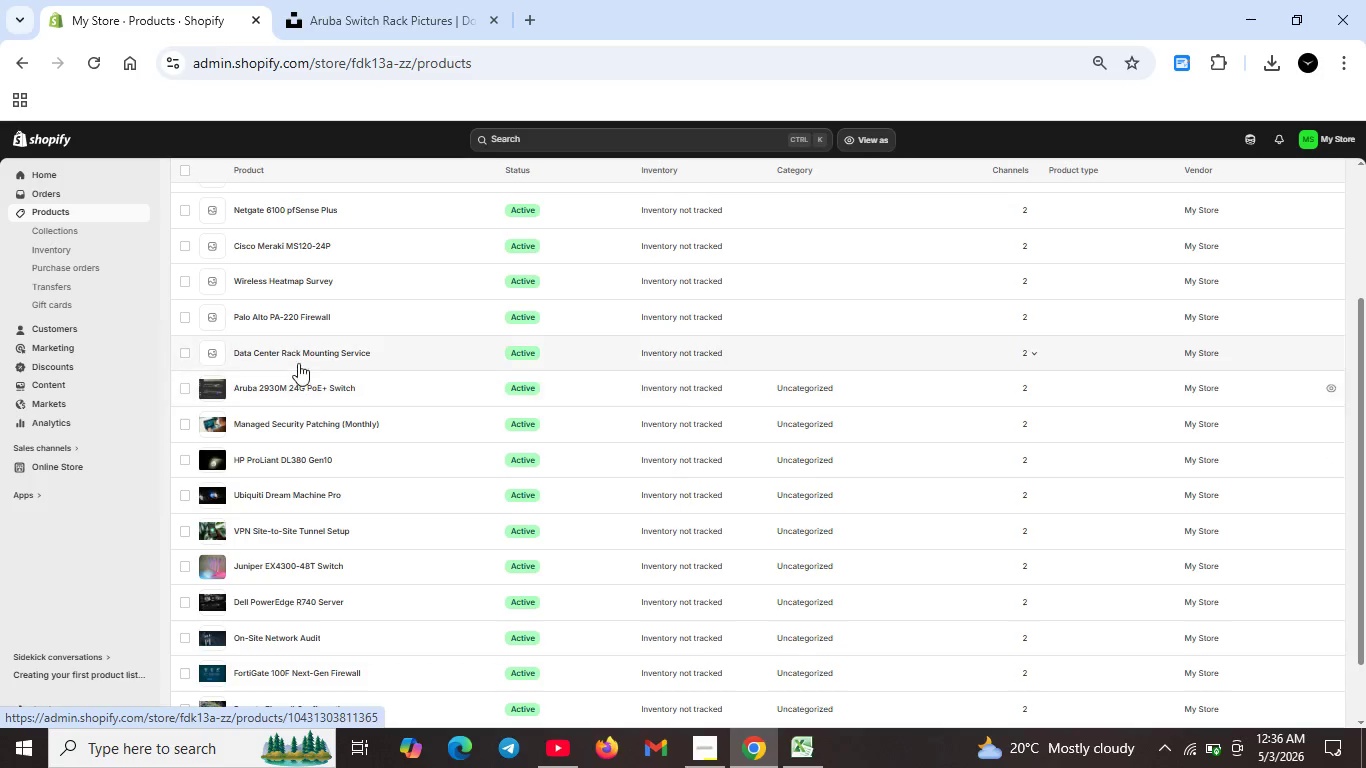 
double_click([298, 352])
 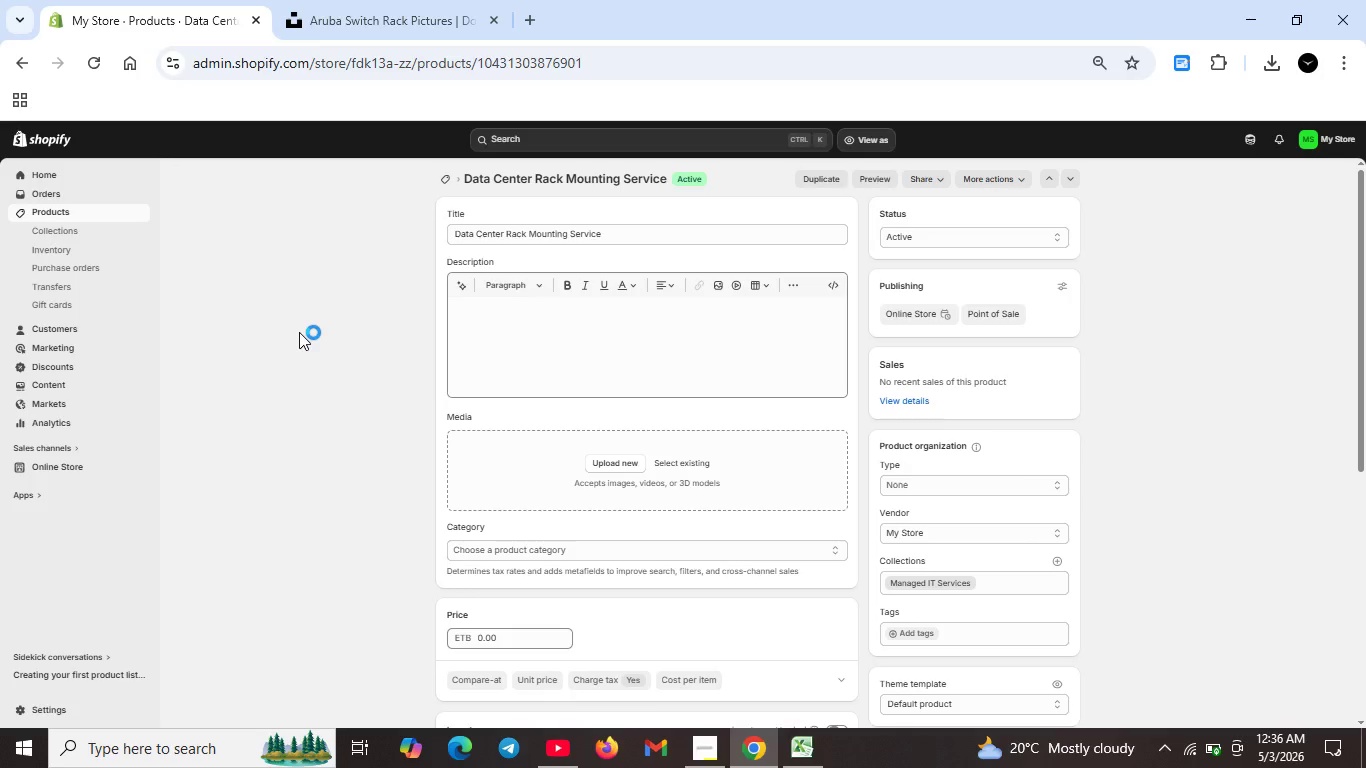 
wait(17.0)
 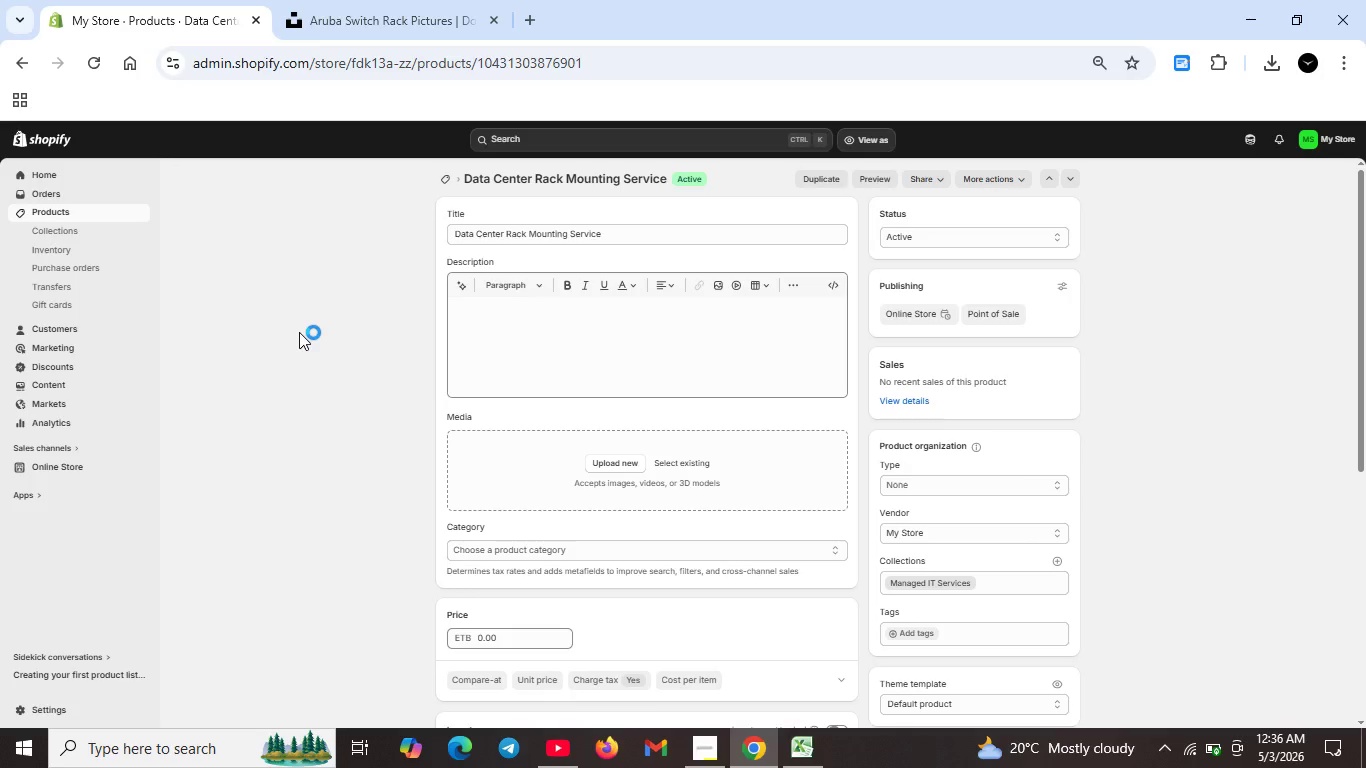 
left_click([832, 286])
 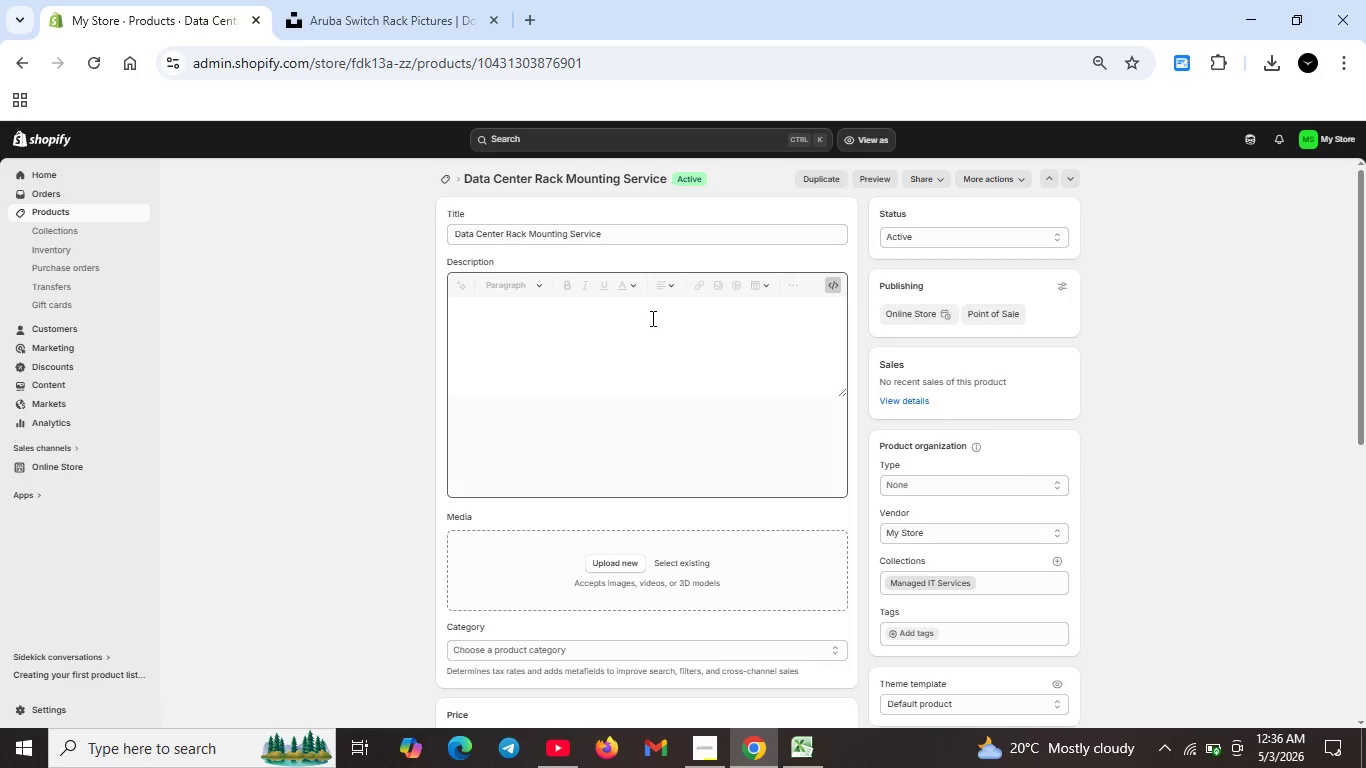 
left_click([651, 319])
 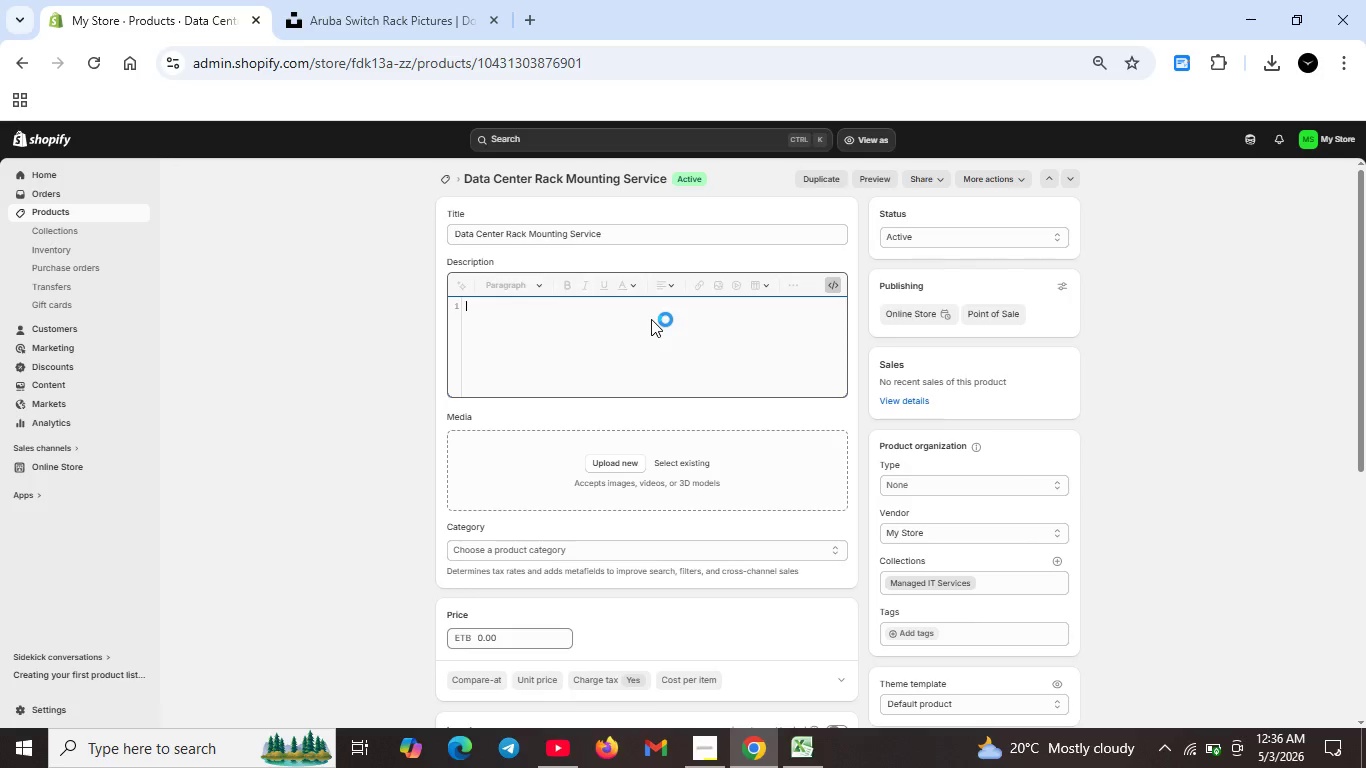 
type(<h2>)
 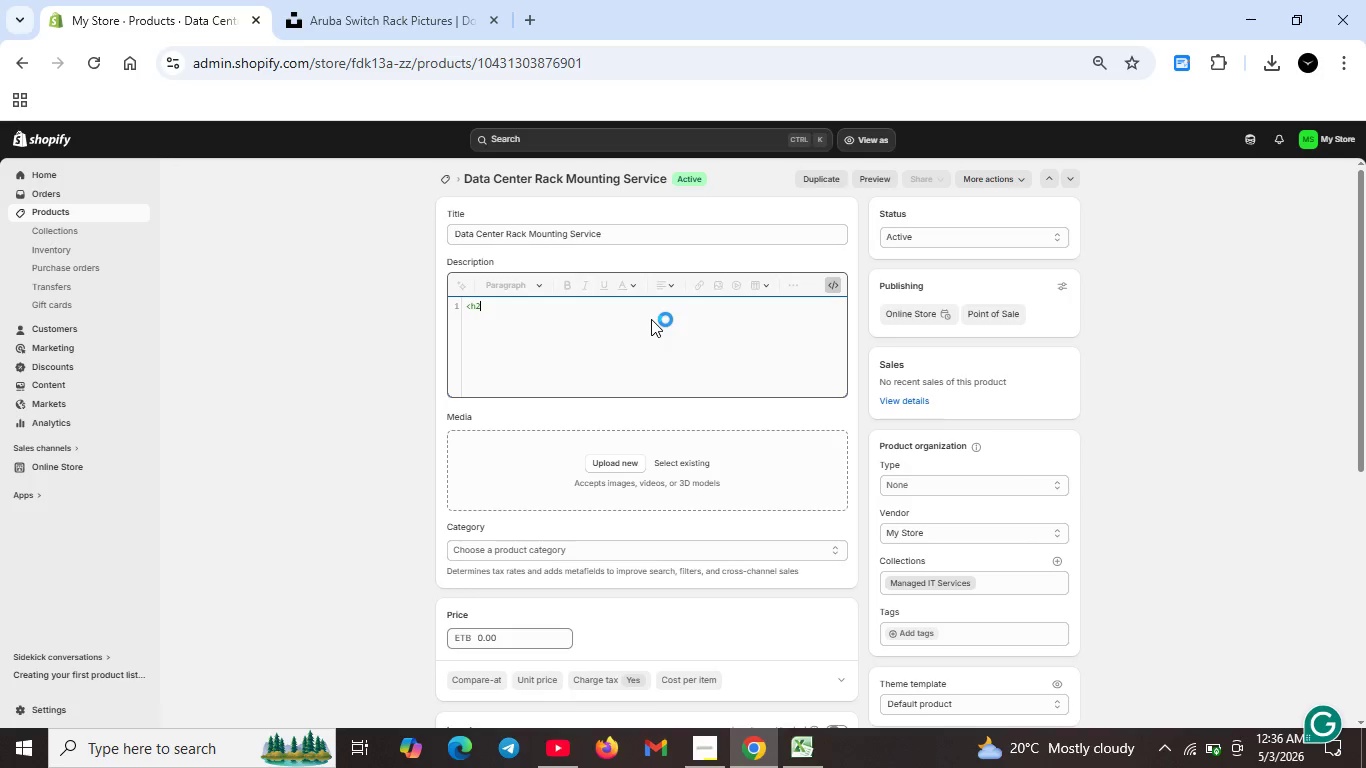 
type(ata)
 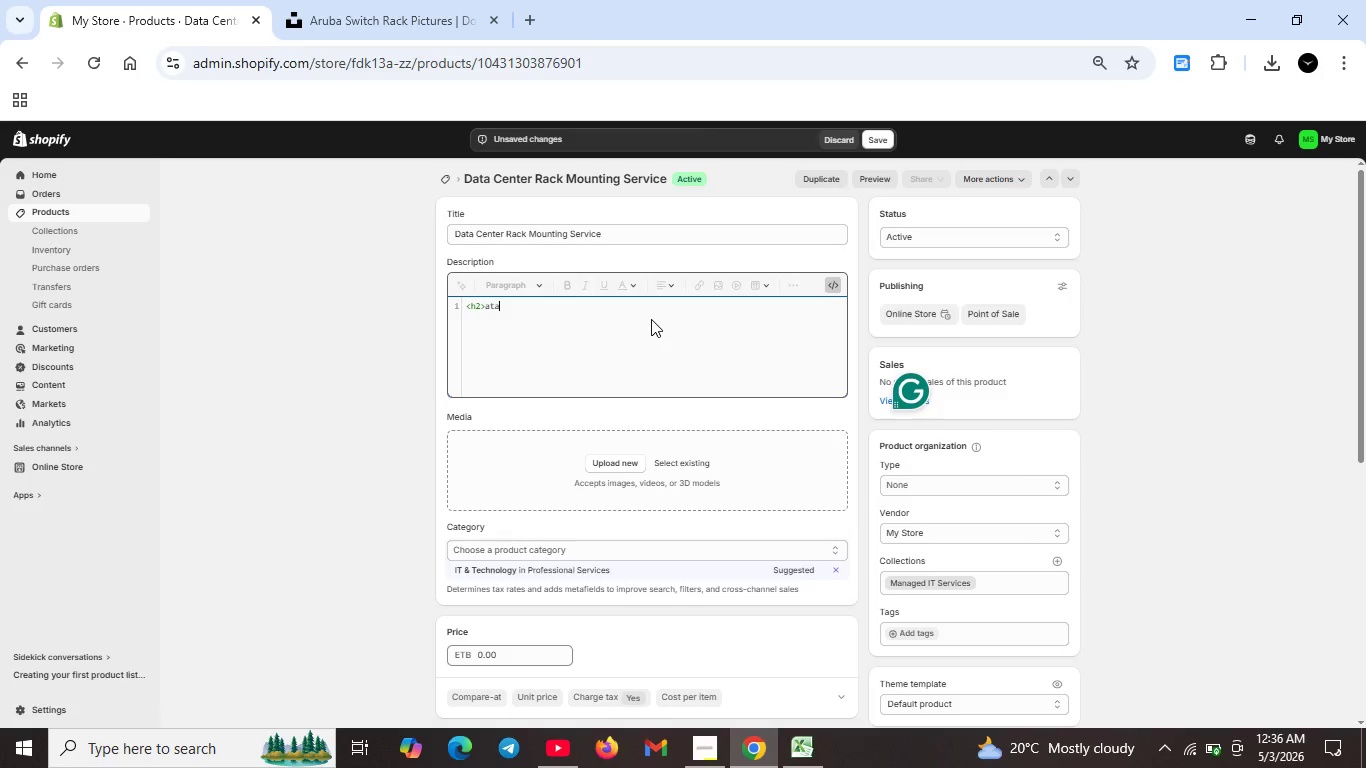 
key(ArrowLeft)
 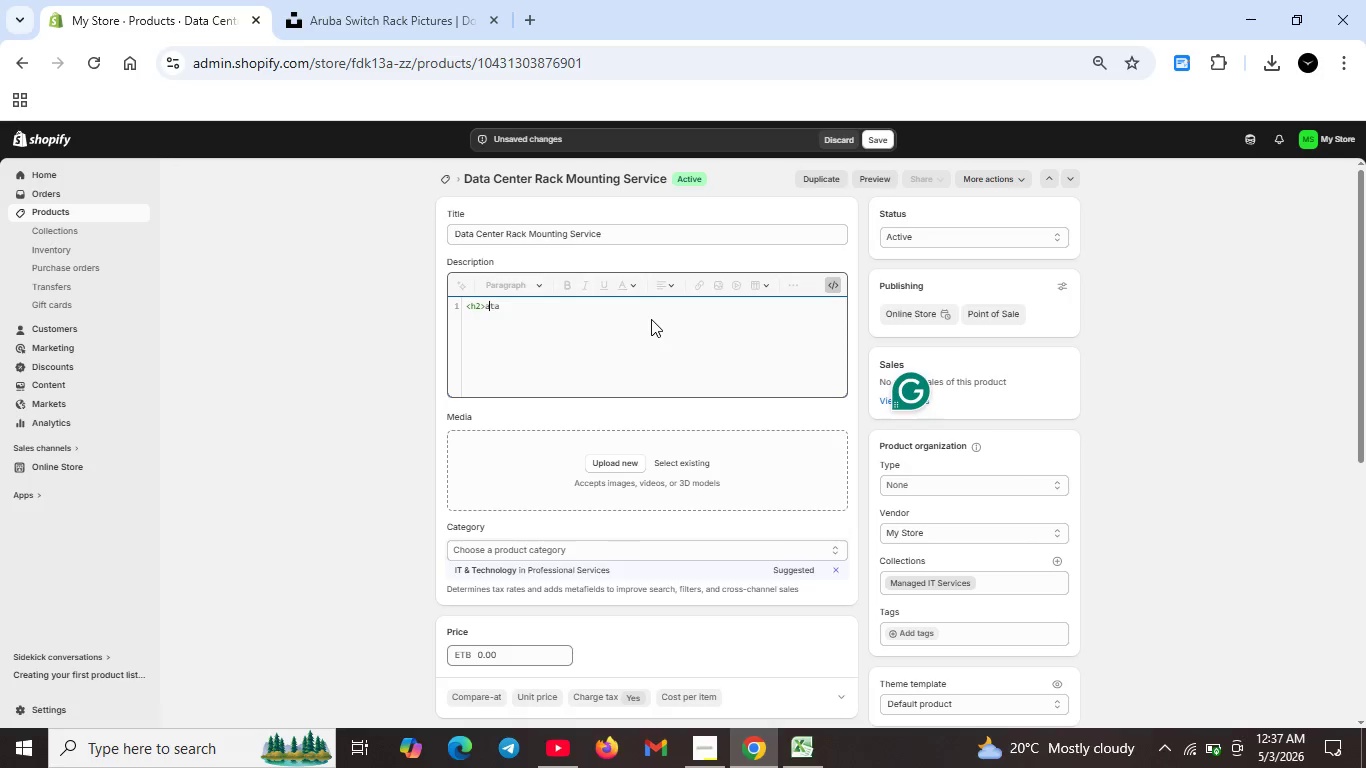 
key(ArrowLeft)
 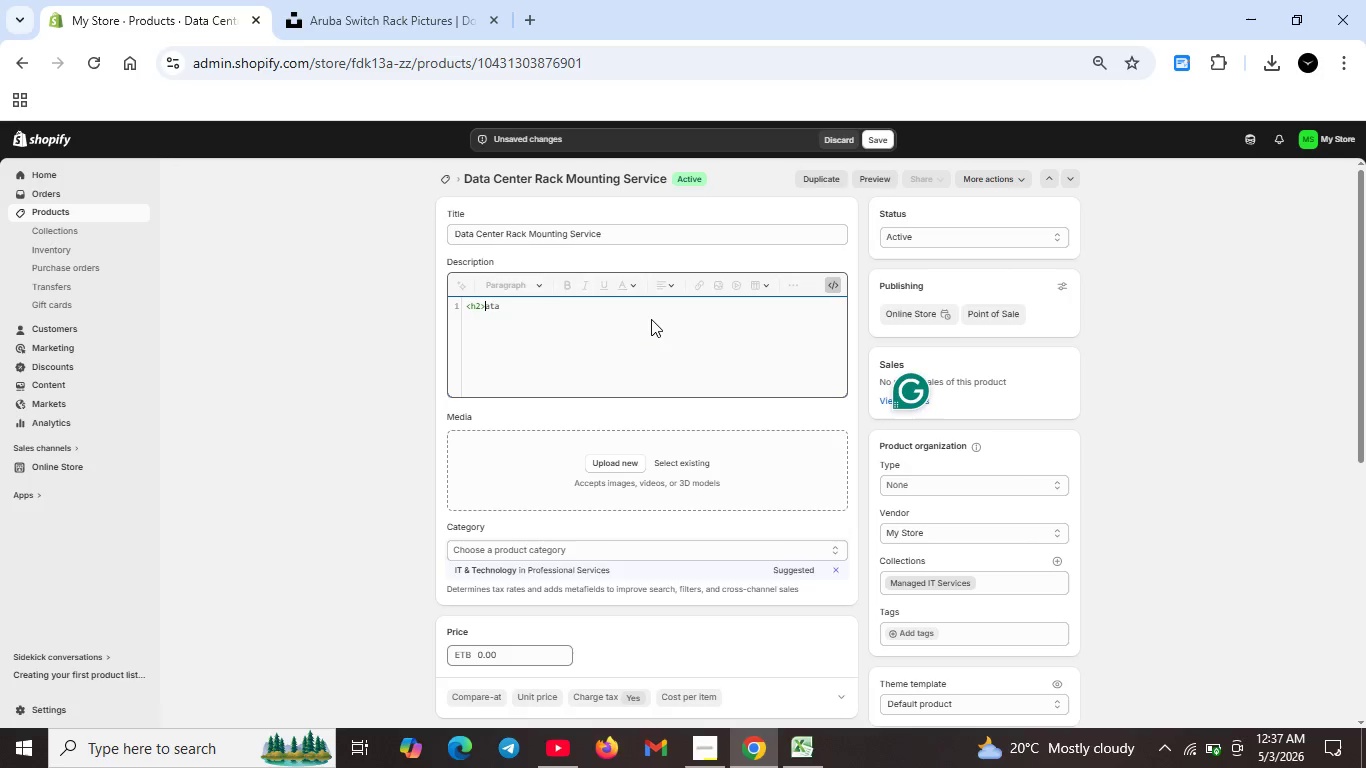 
key(ArrowLeft)
 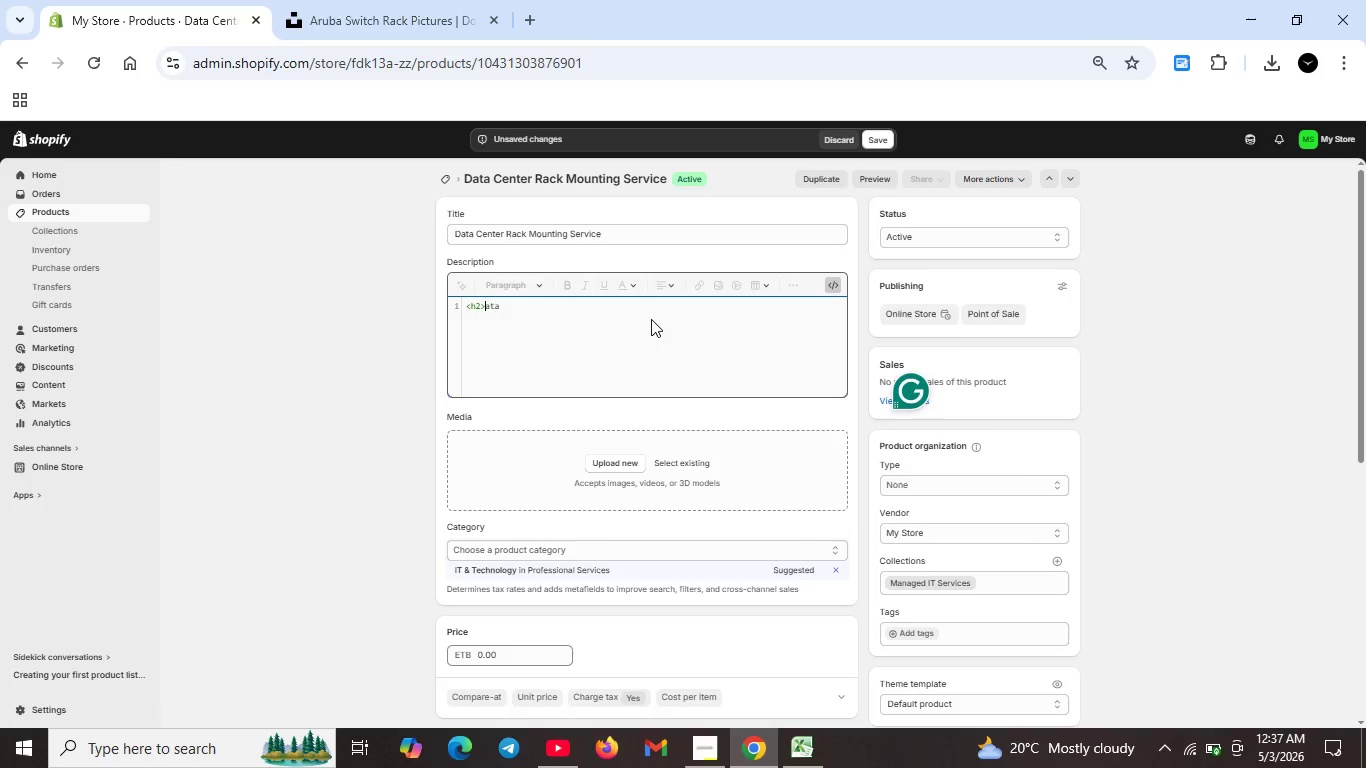 
key(CapsLock)
 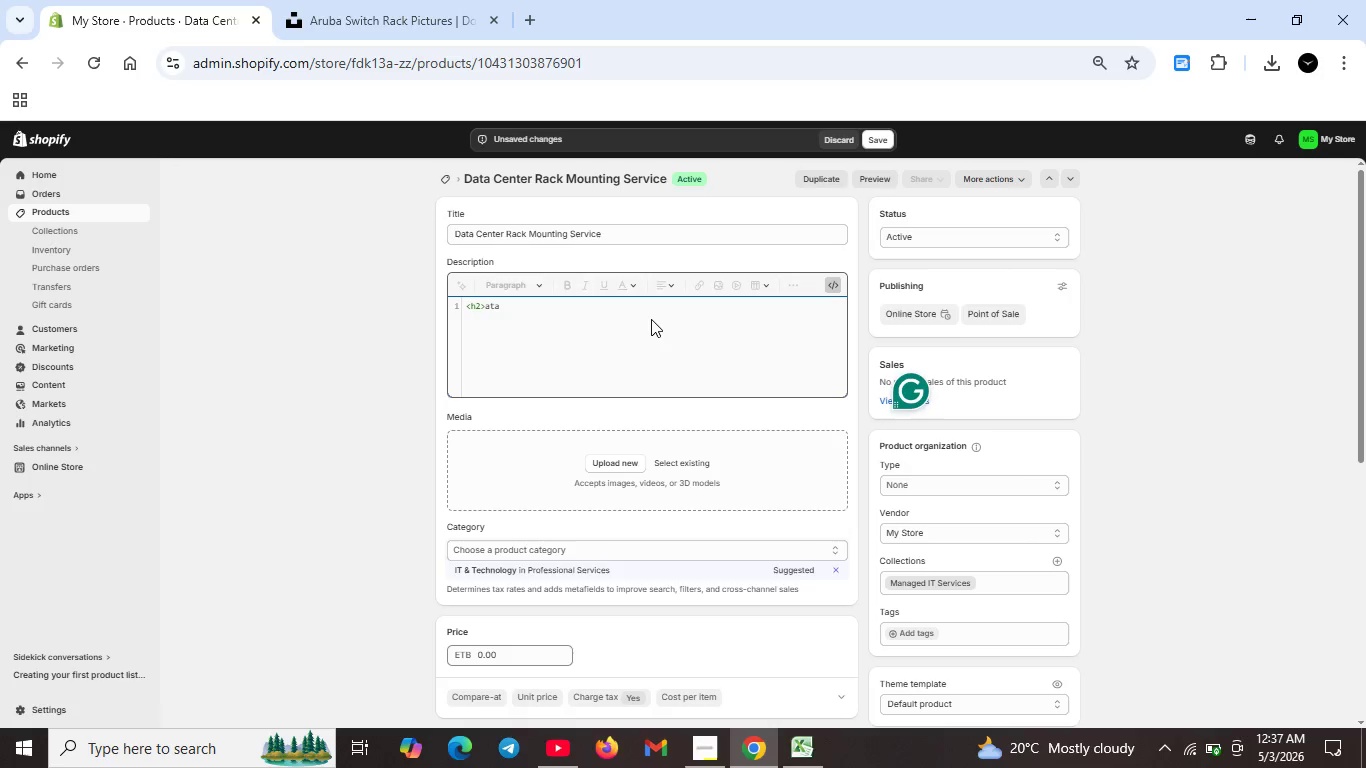 
key(D)
 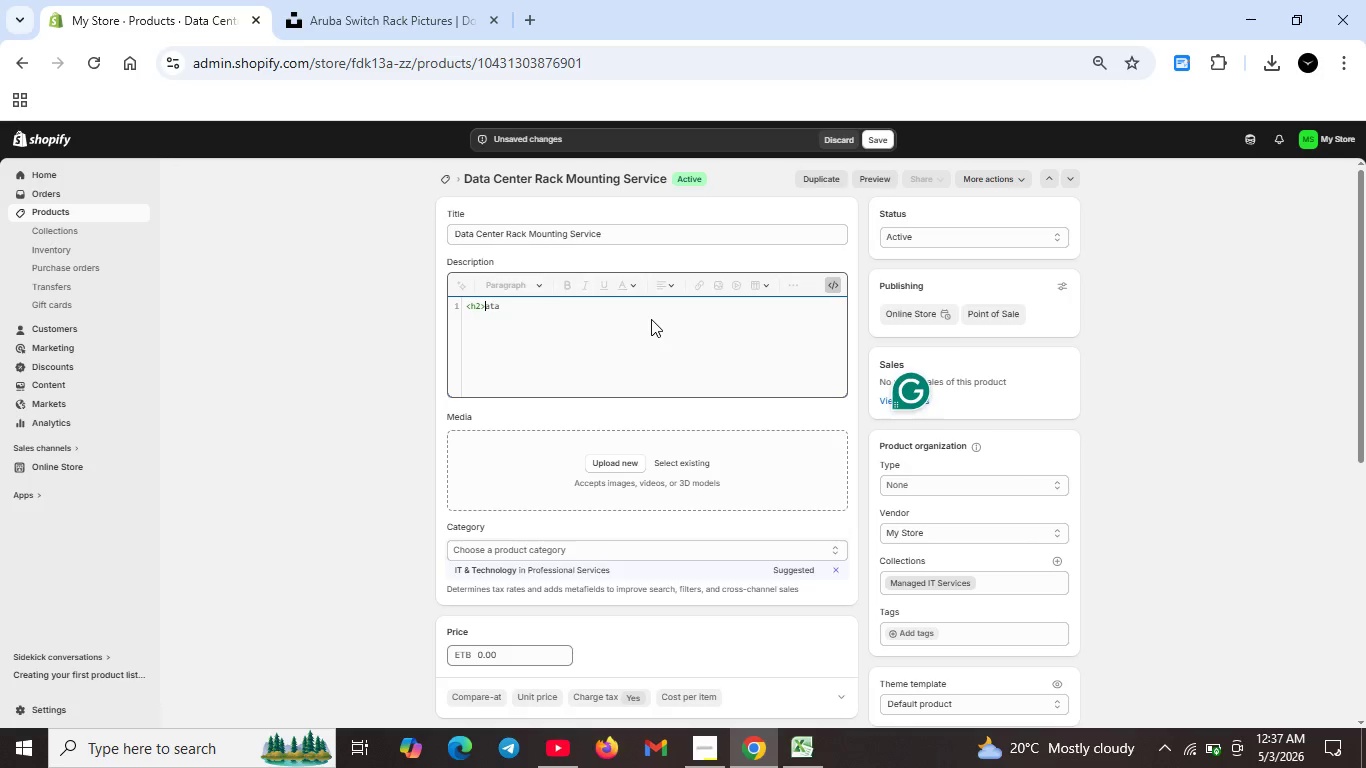 
key(CapsLock)
 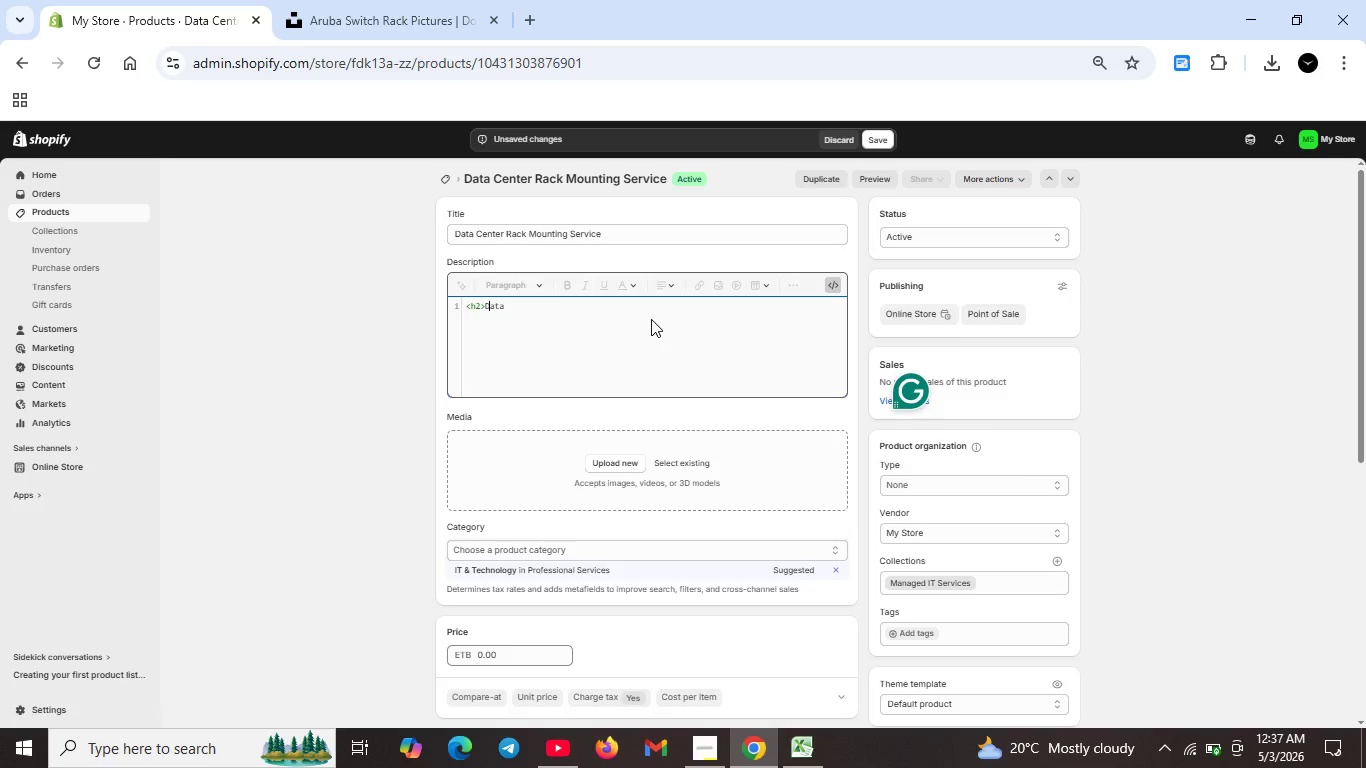 
key(ArrowRight)
 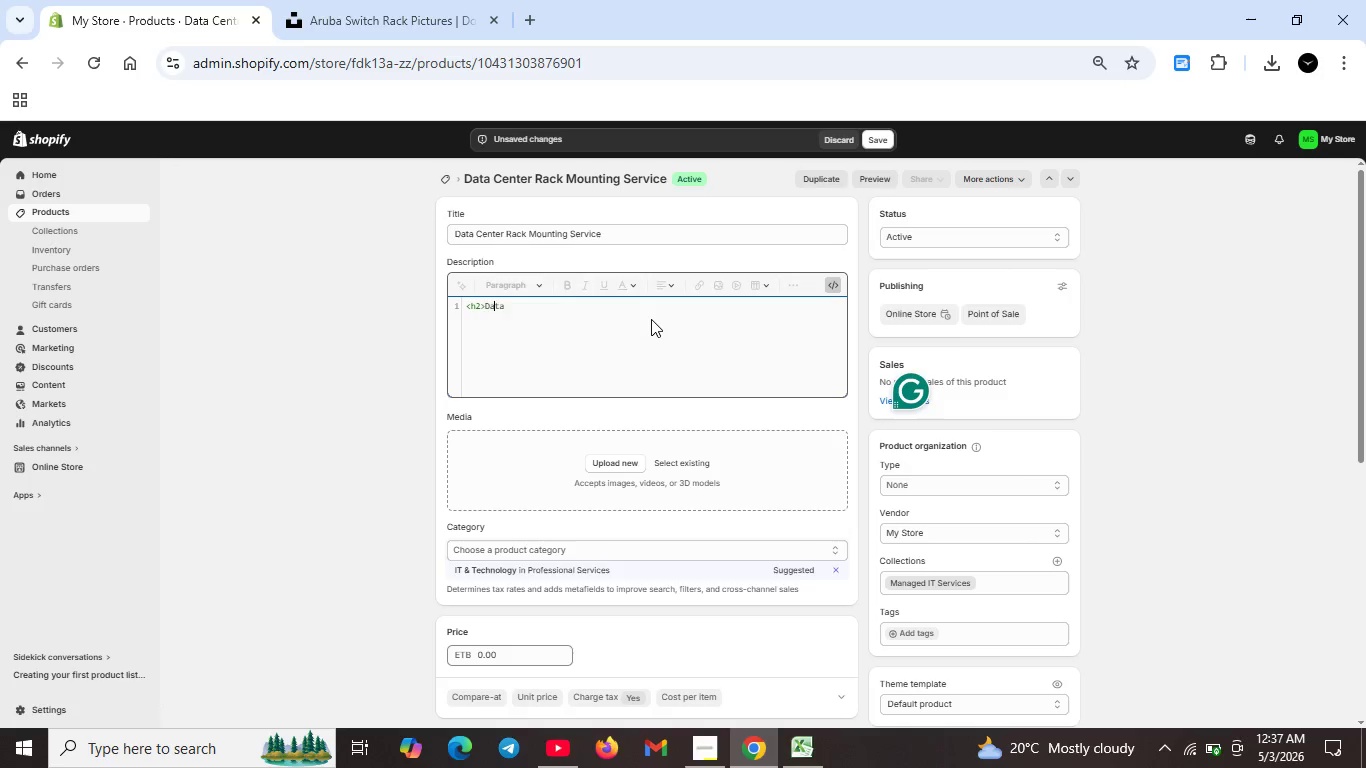 
key(ArrowRight)
 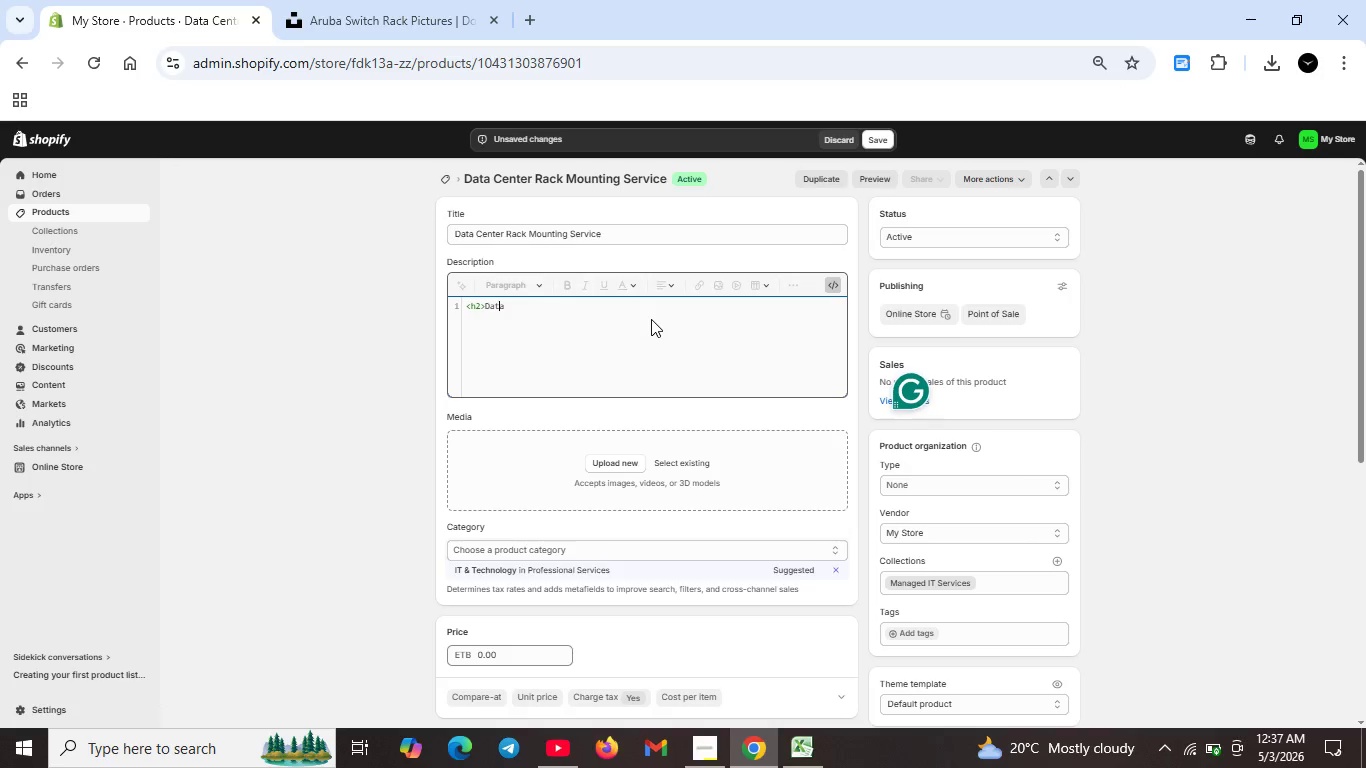 
key(ArrowRight)
 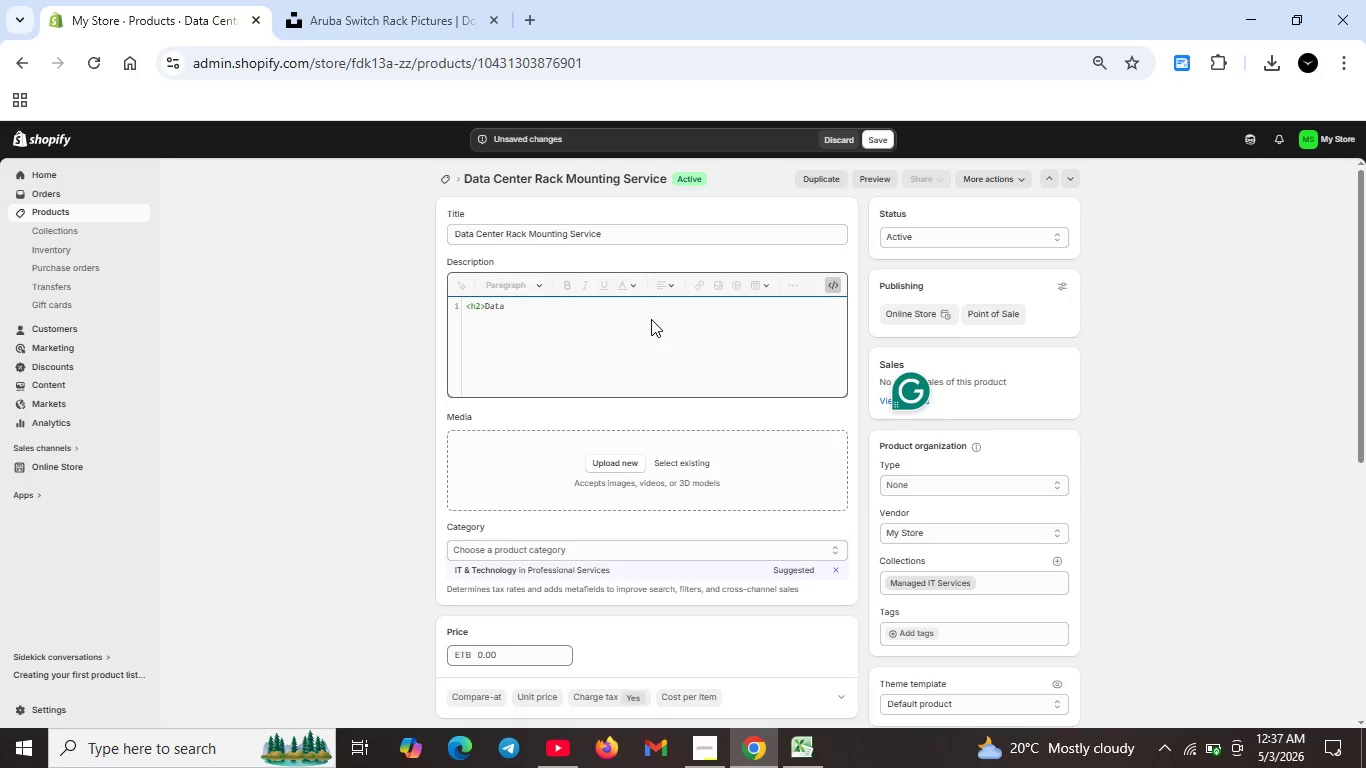 
type( Center Rack Mounting Serc)
key(Backspace)
type(vice </h2>)
 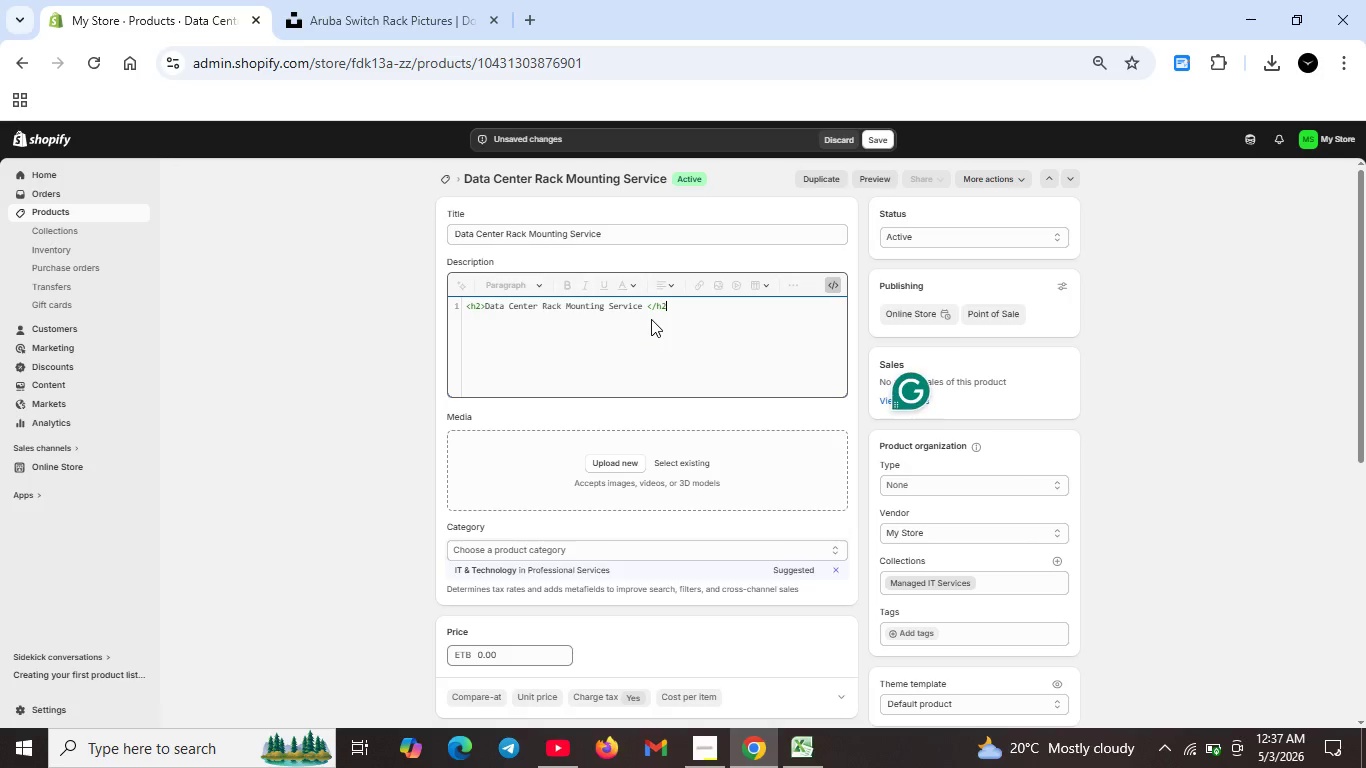 
 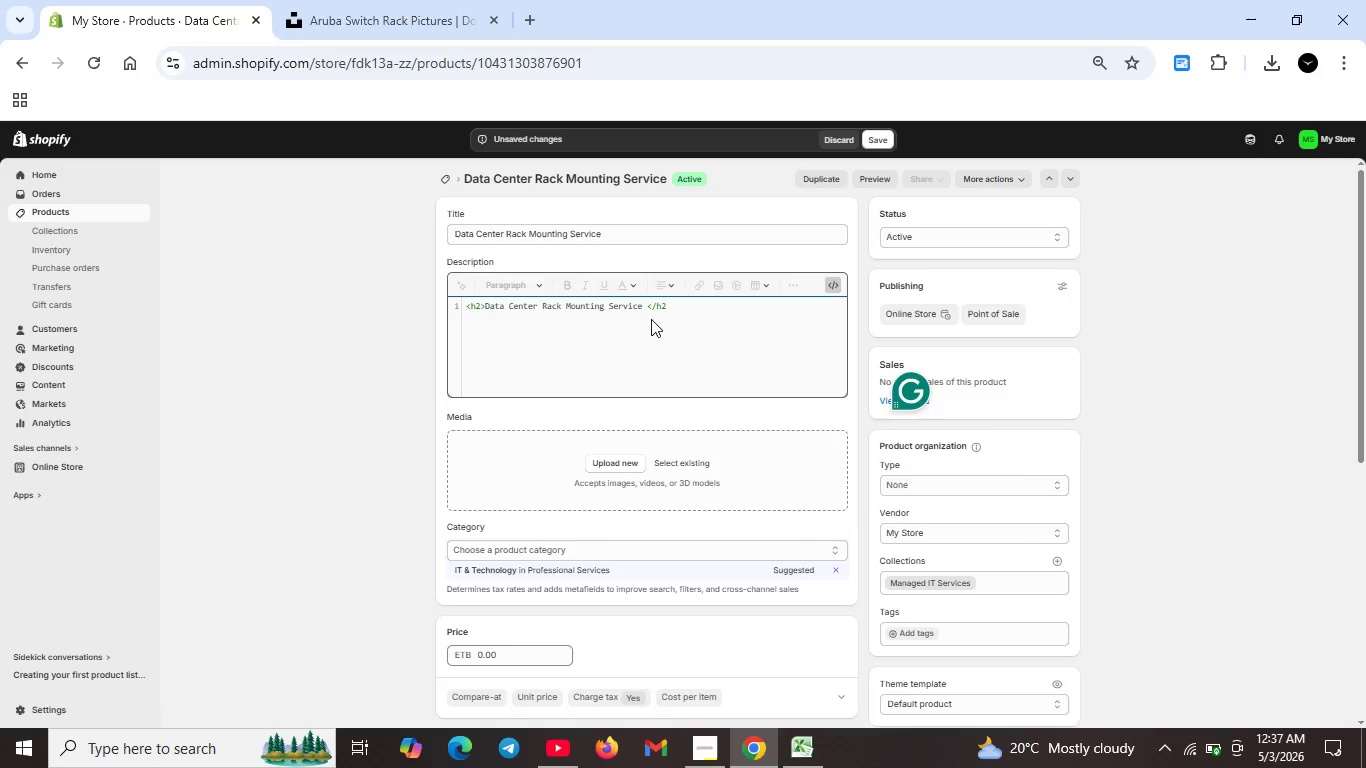 
key(Shift+Enter)
 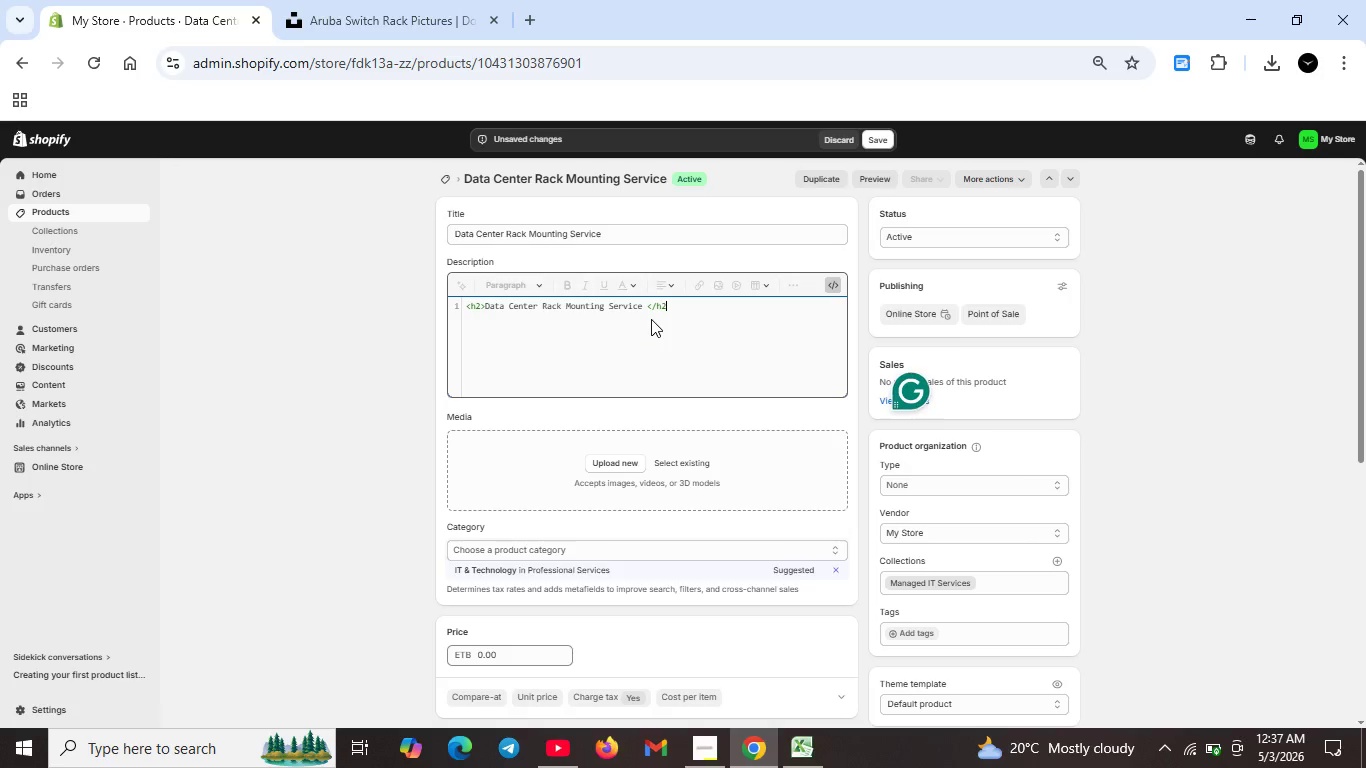 
type(<p>Professinal)
 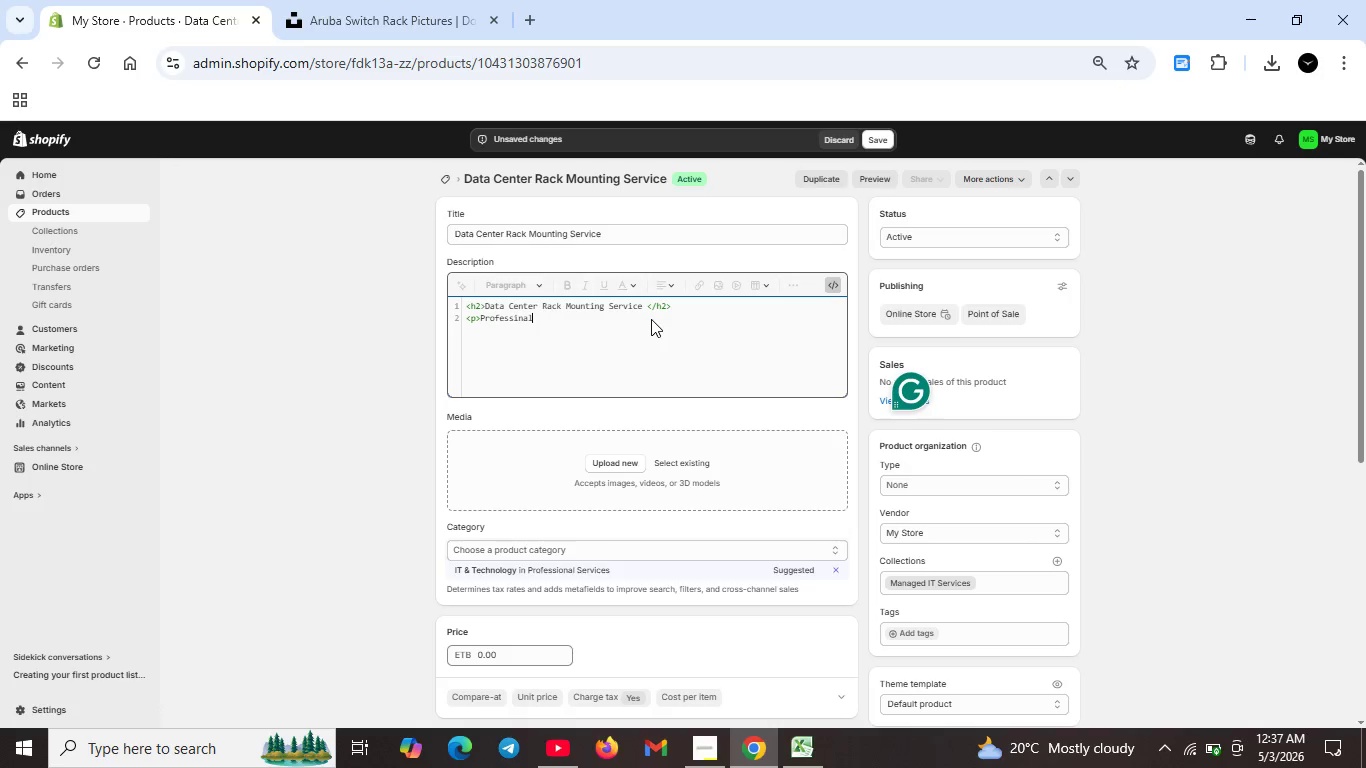 
key(ArrowLeft)
 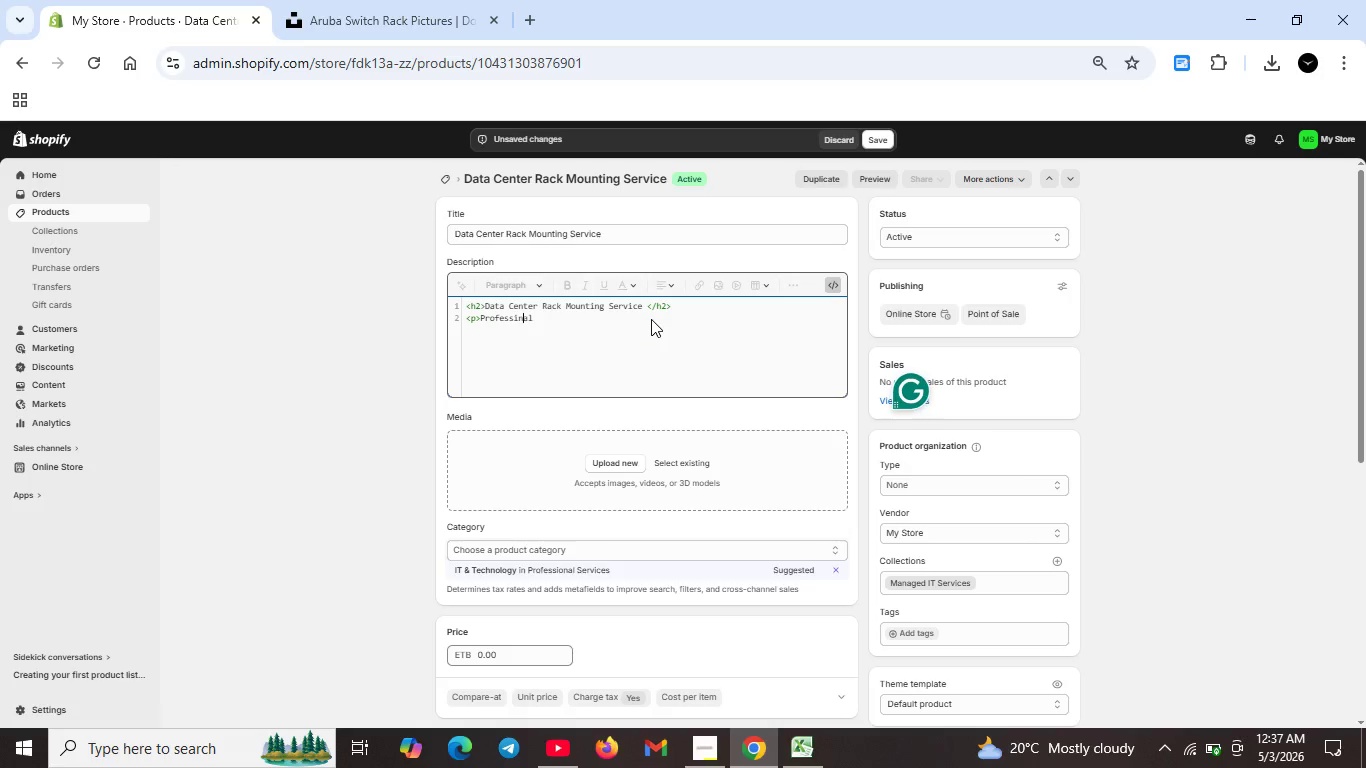 
key(ArrowLeft)
 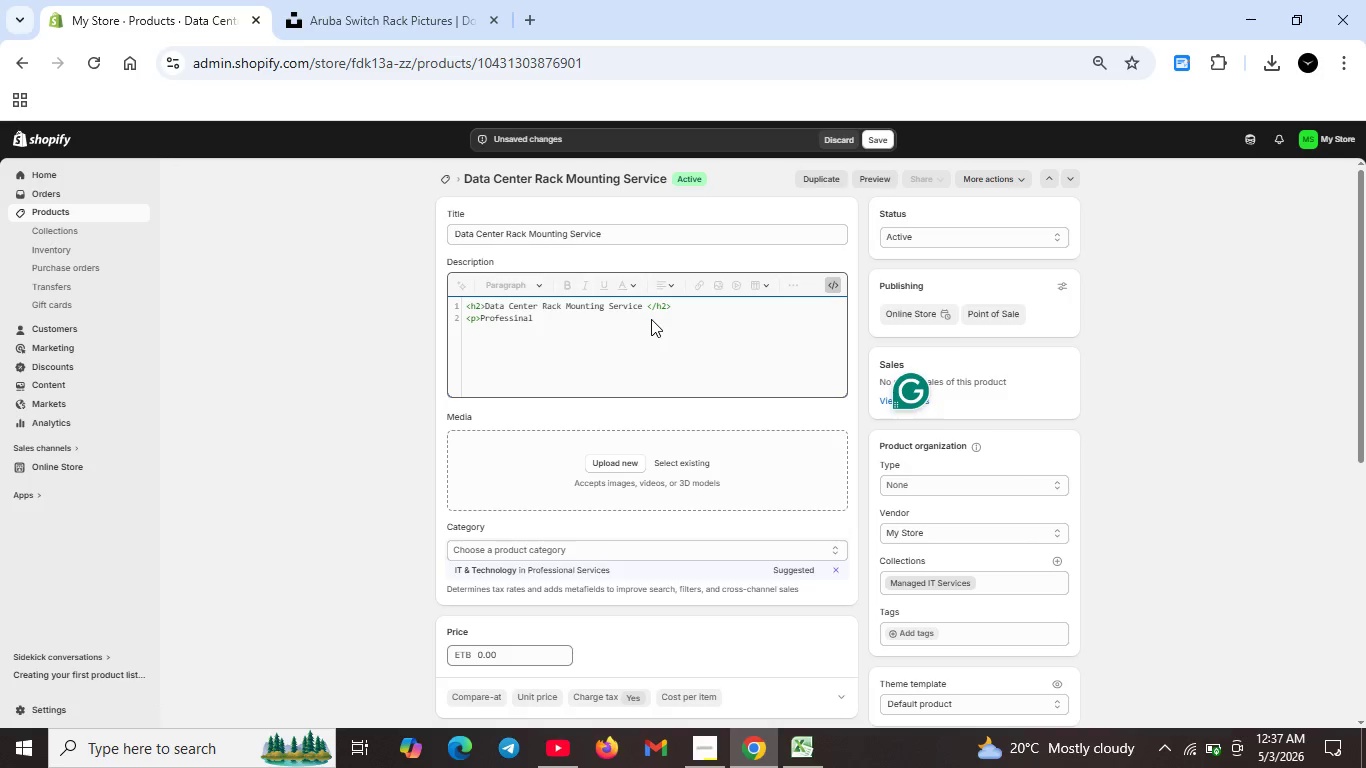 
key(ArrowLeft)
 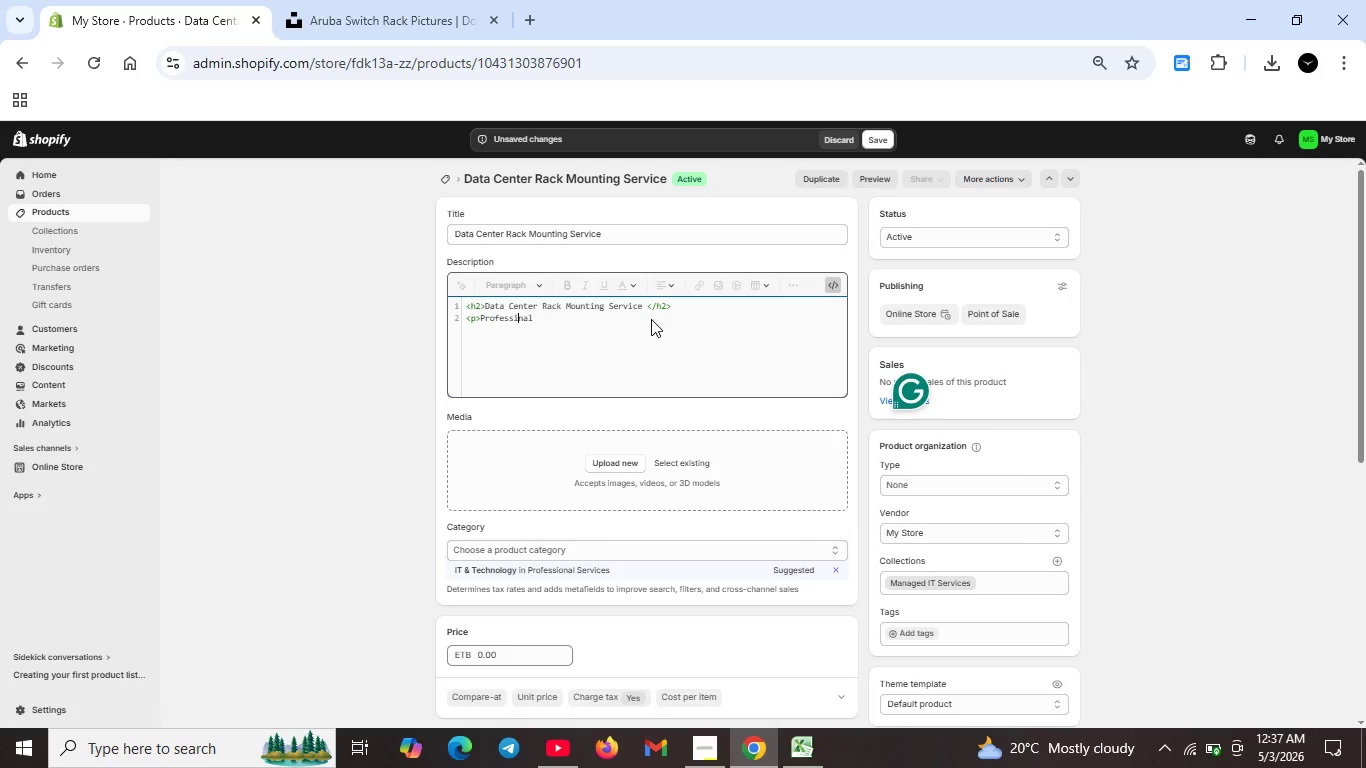 
key(ArrowLeft)
 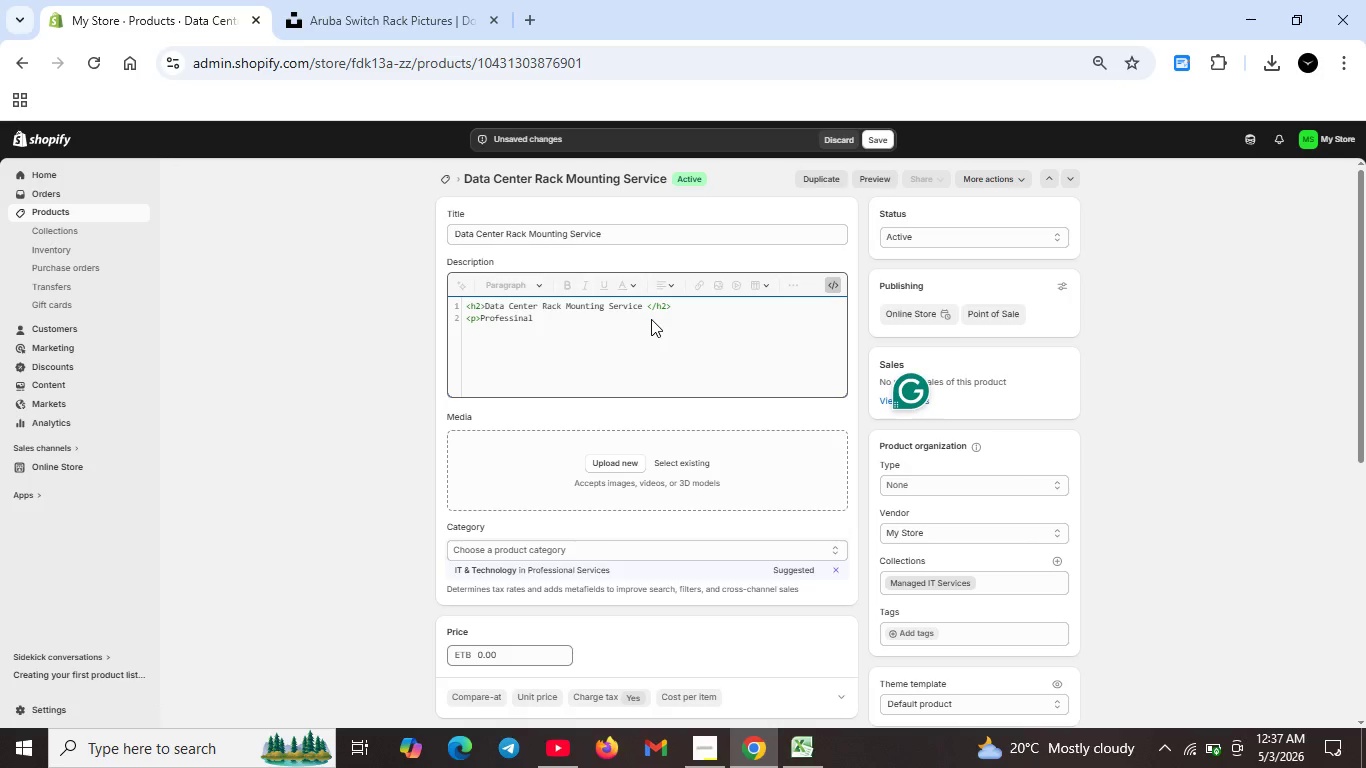 
key(ArrowRight)
 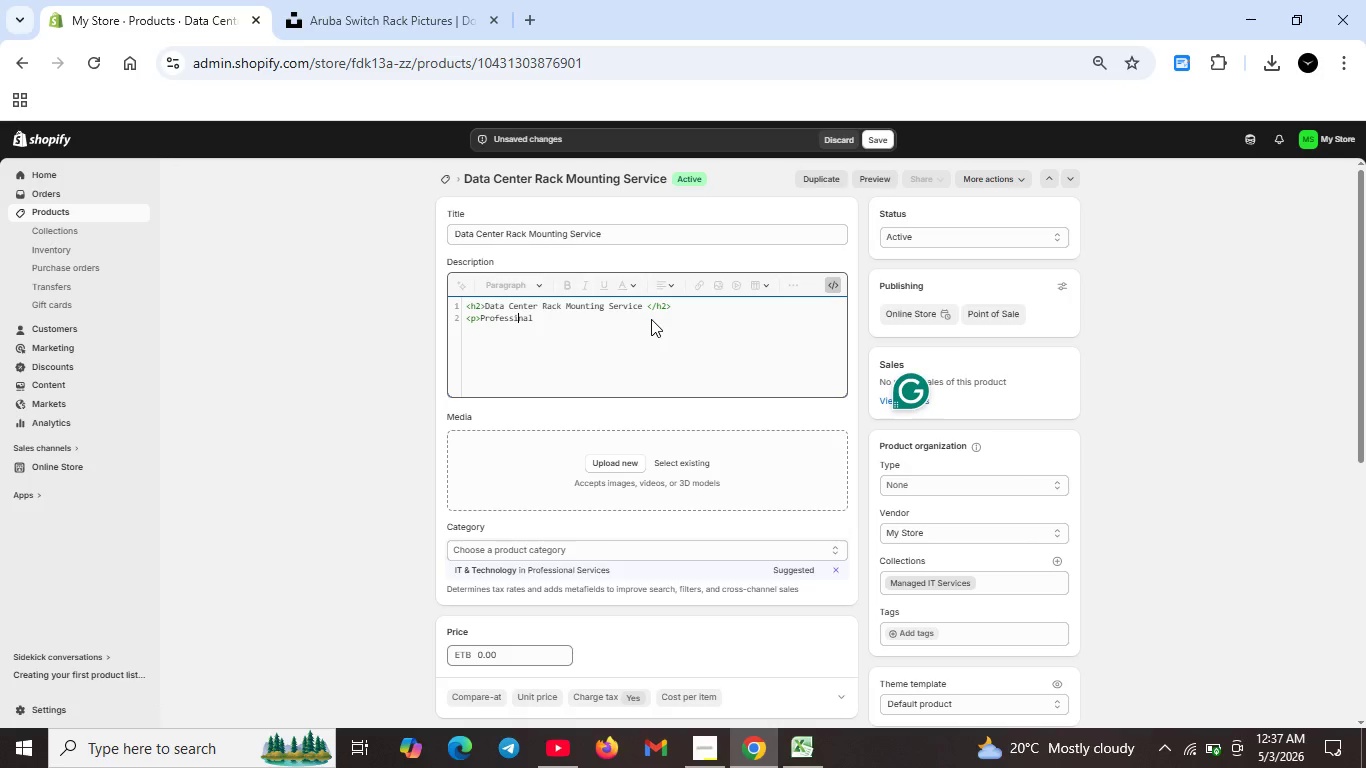 
key(O)
 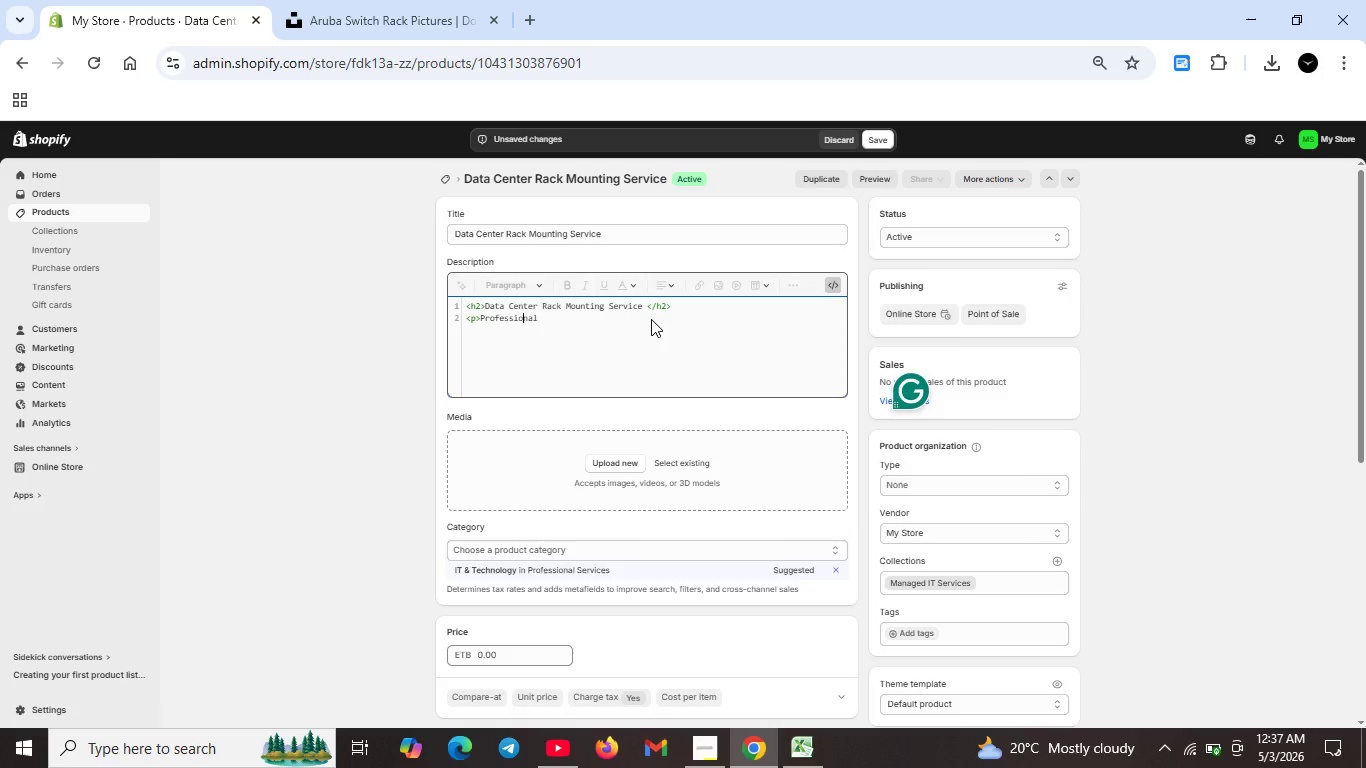 
key(ArrowRight)
 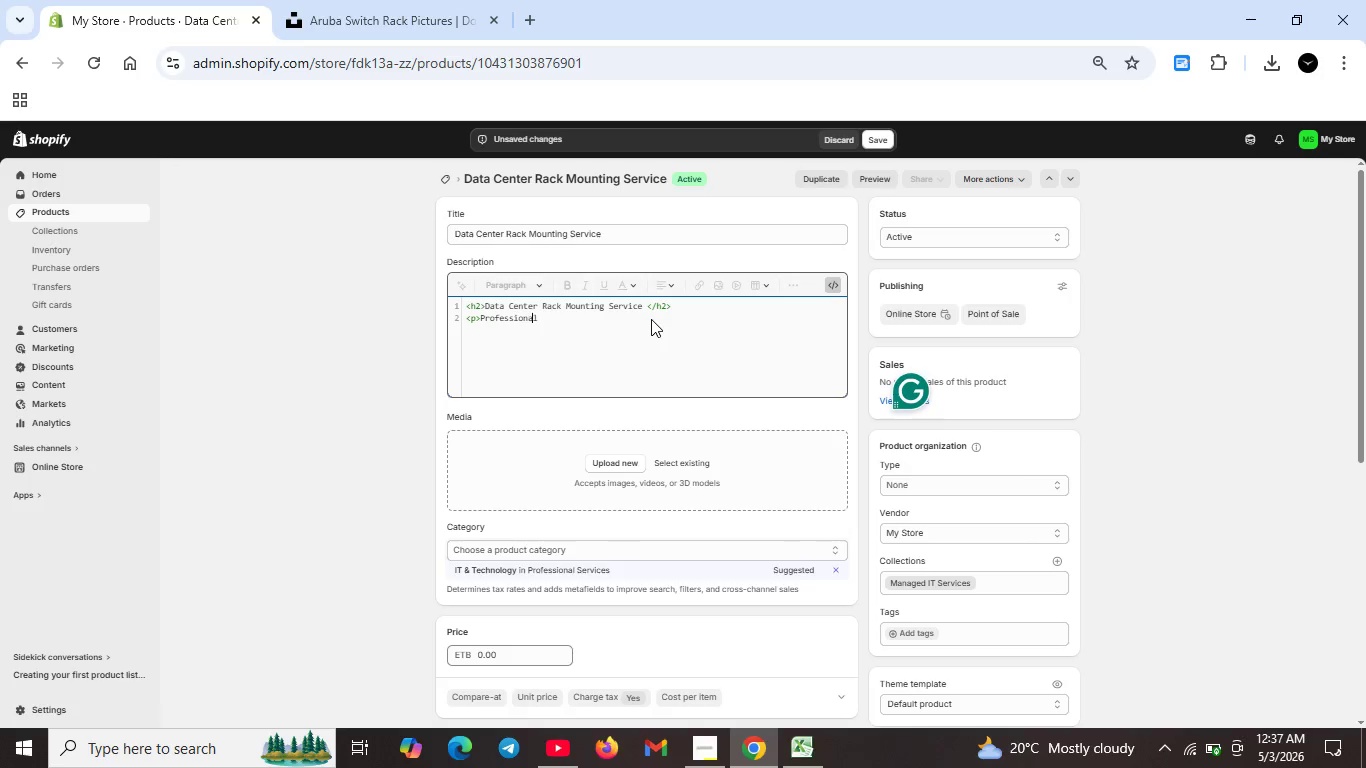 
key(ArrowRight)
 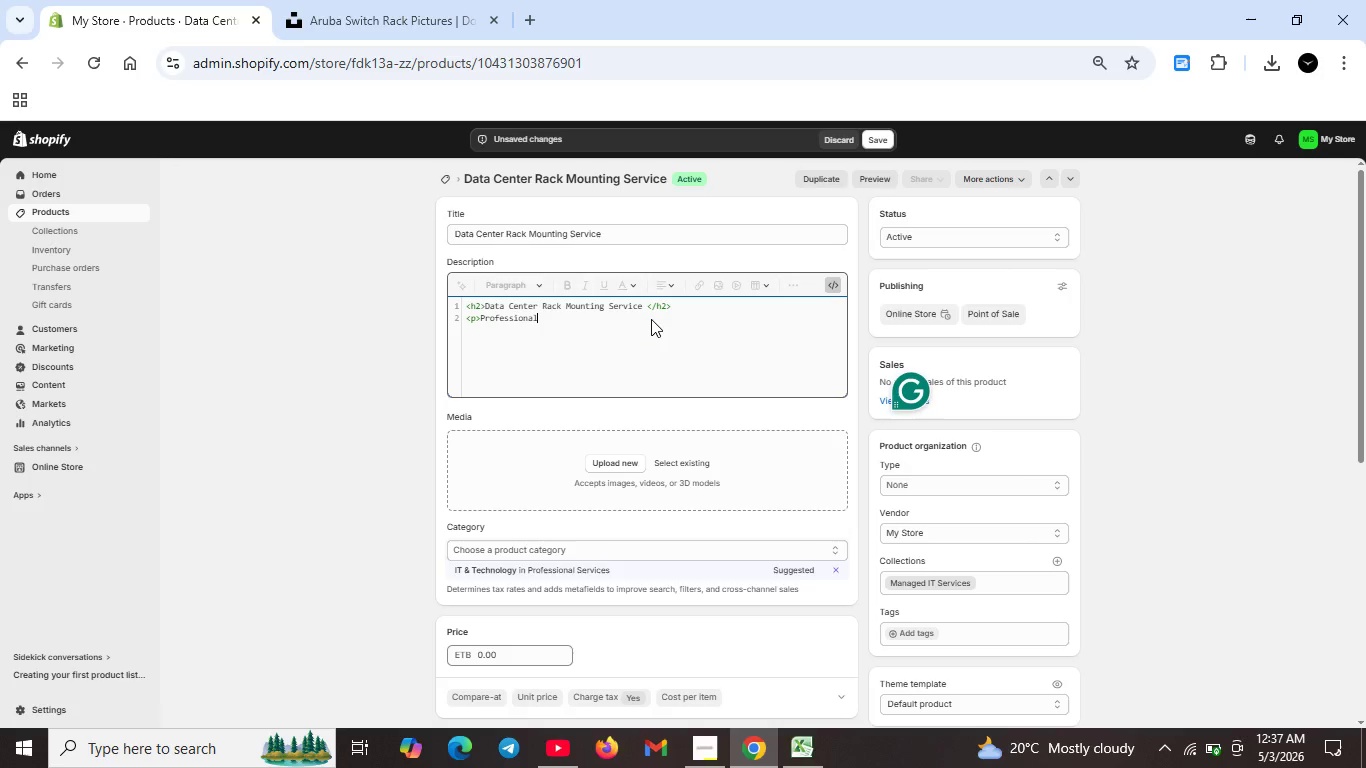 
key(ArrowRight)
 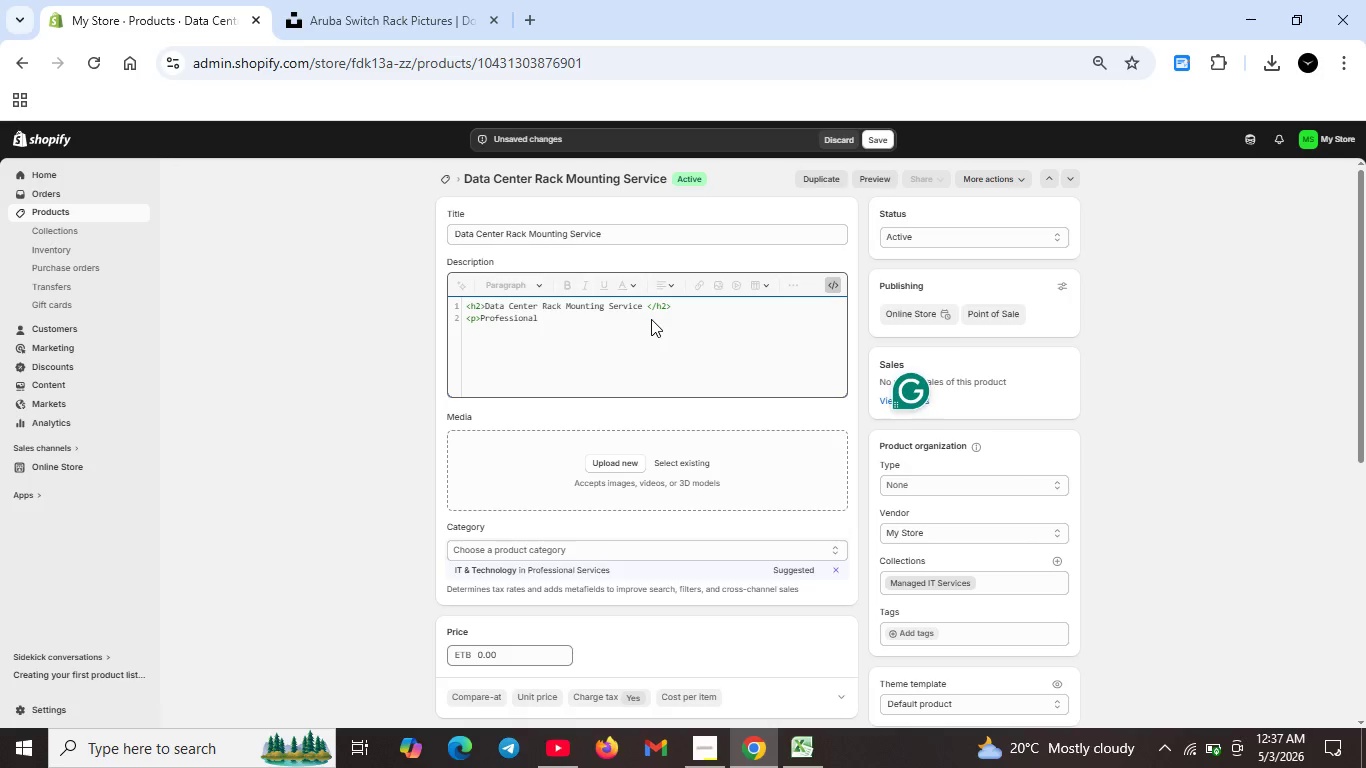 
type( rack moounting do)
key(Backspace)
key(Backspace)
type(for servers and networking equp)
key(Backspace)
type(ippmen. Managed by certifies)
key(Backspace)
type(d)
 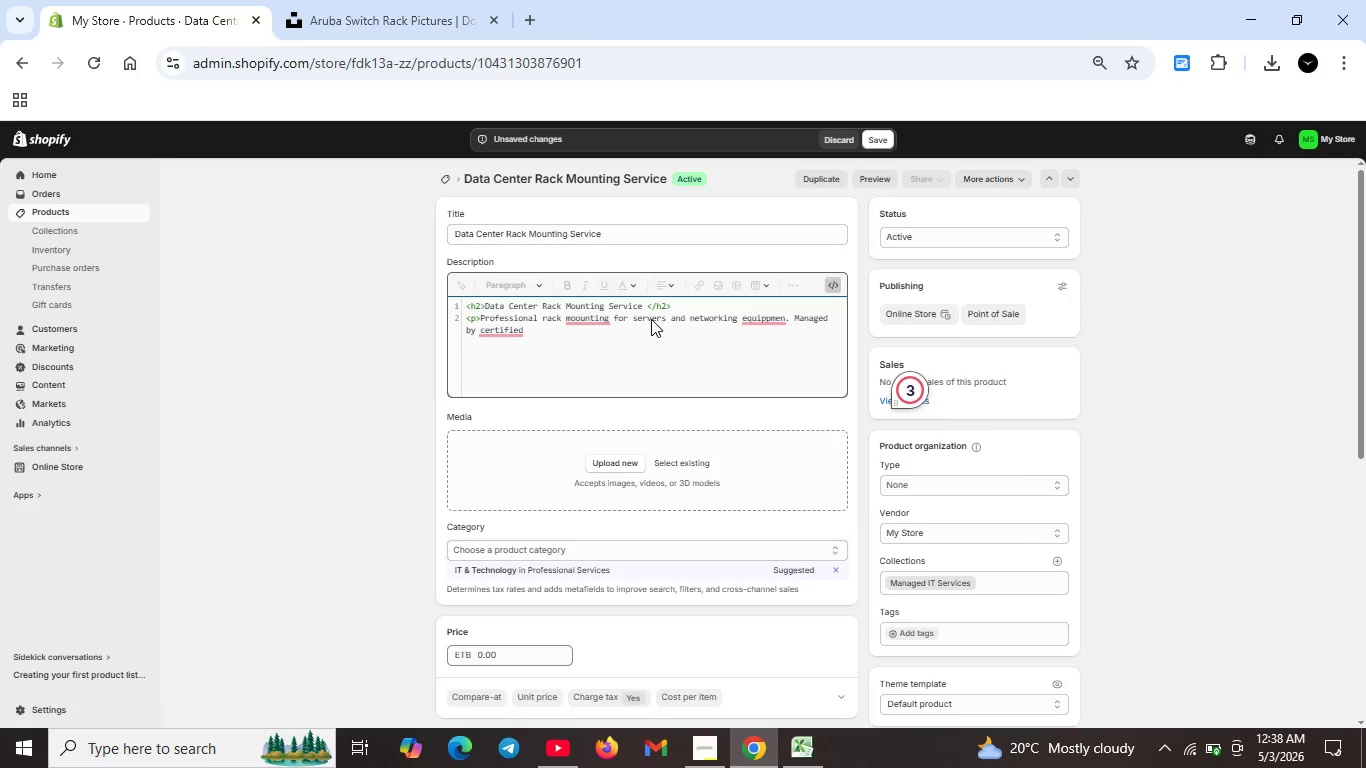 
wait(11.12)
 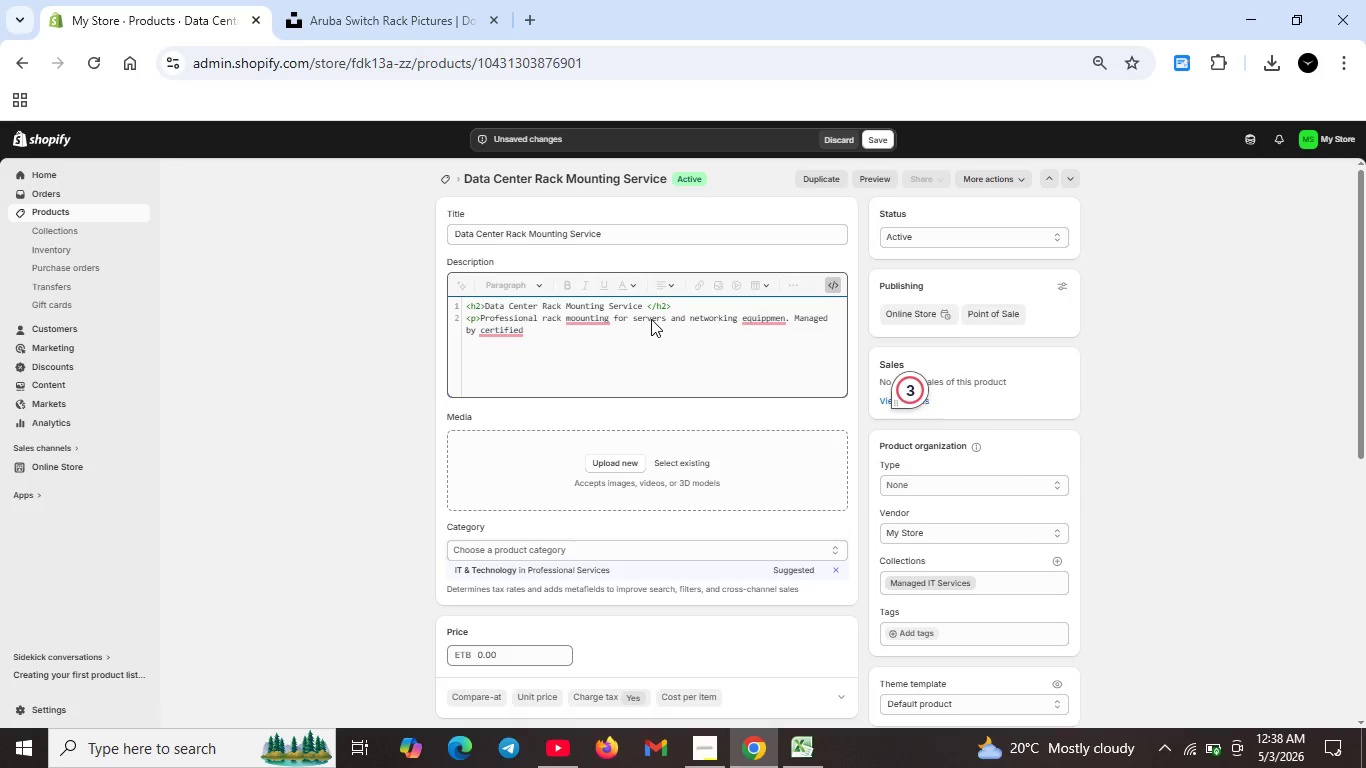 
type( IT tecnicians.</p>)
 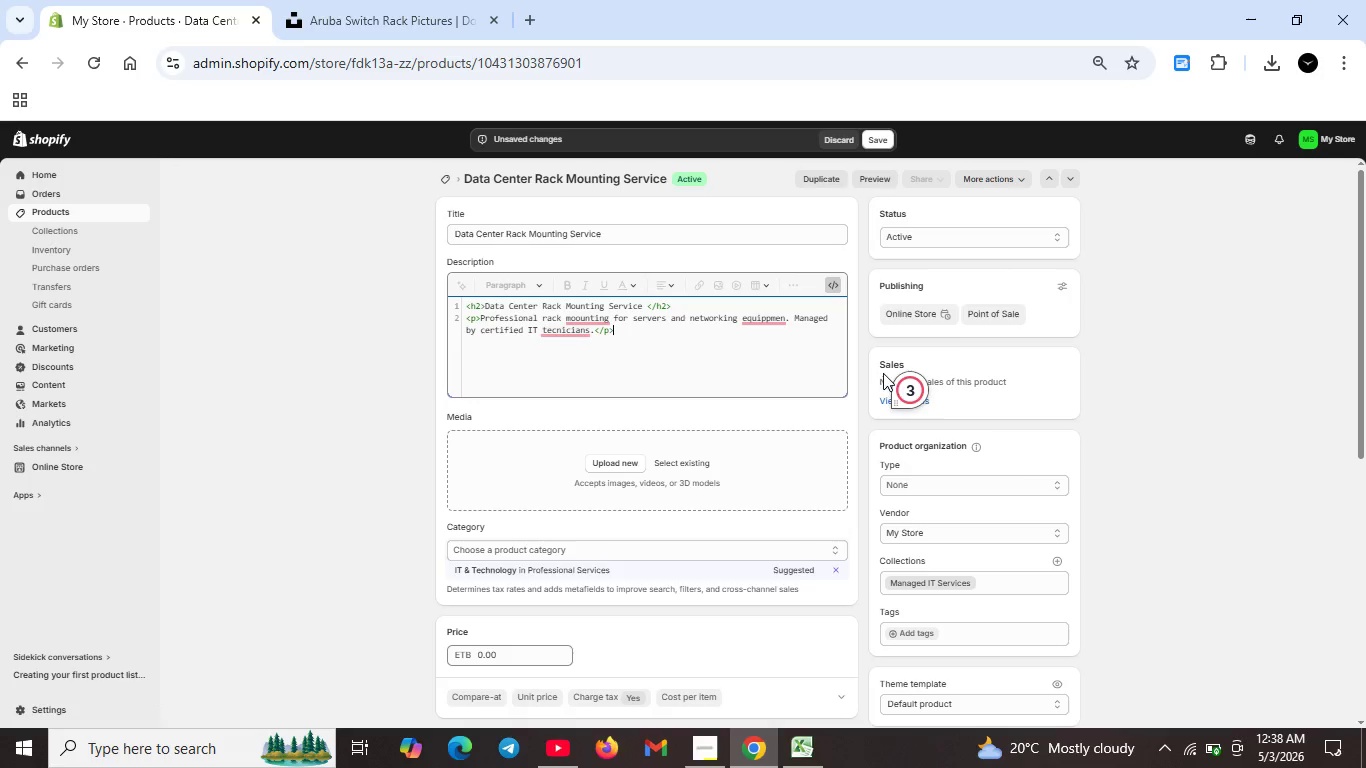 
left_click([913, 395])
 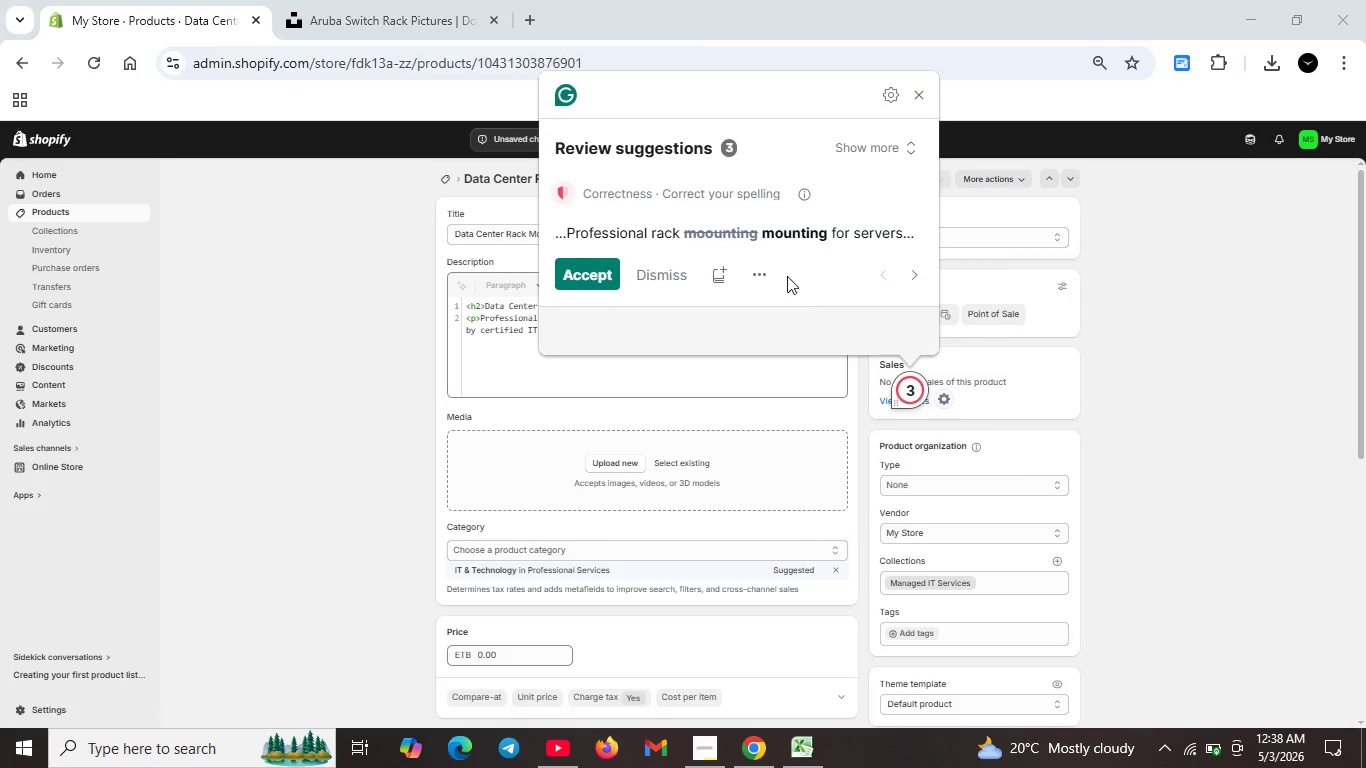 
left_click([576, 272])
 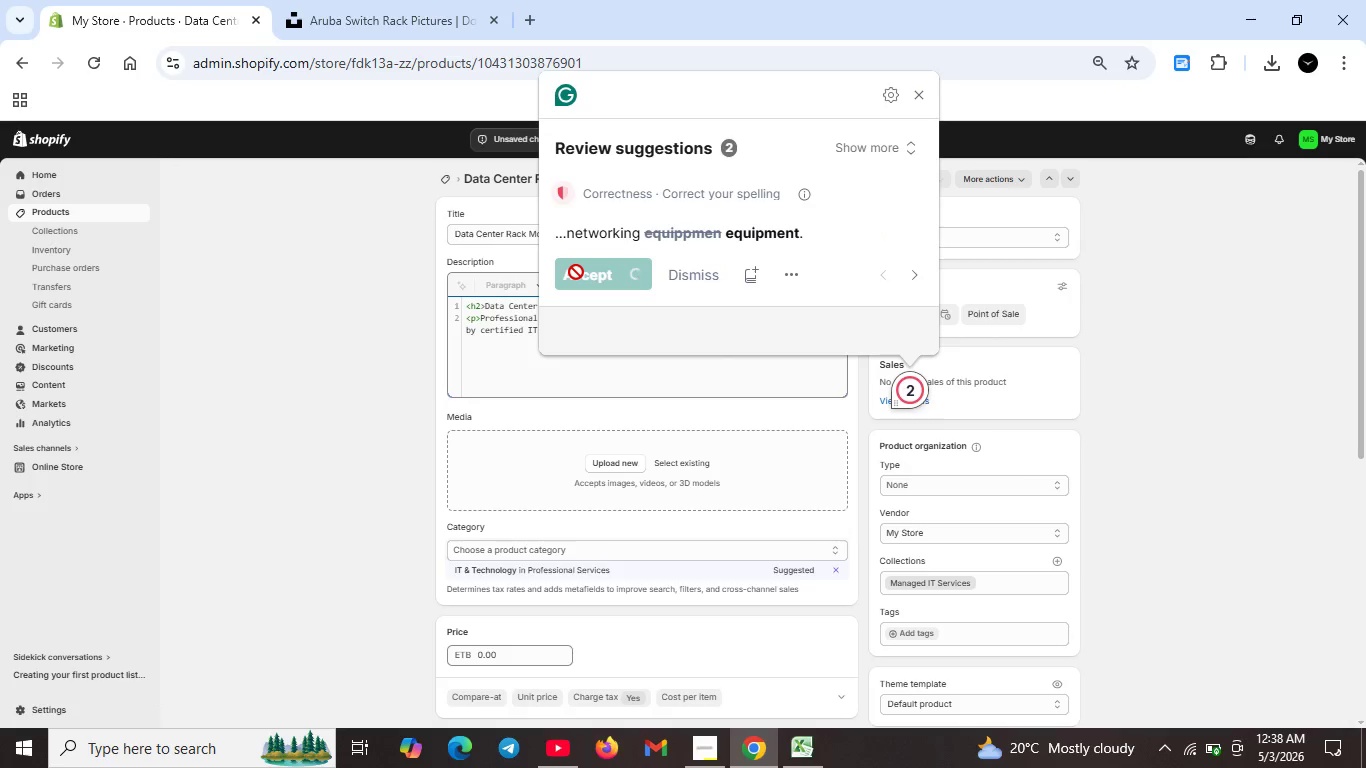 
key(Unknown)
 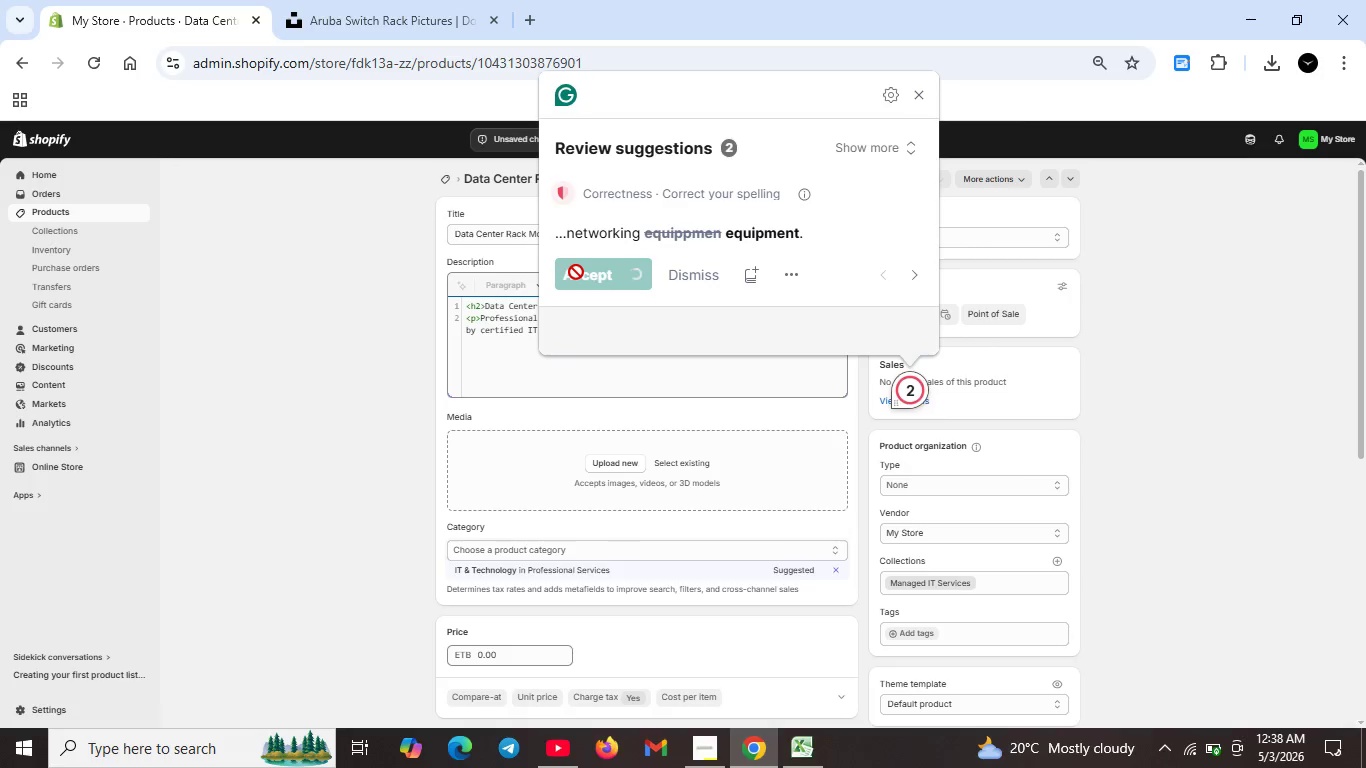 
hold_key(key=Unknown, duration=5.52)
 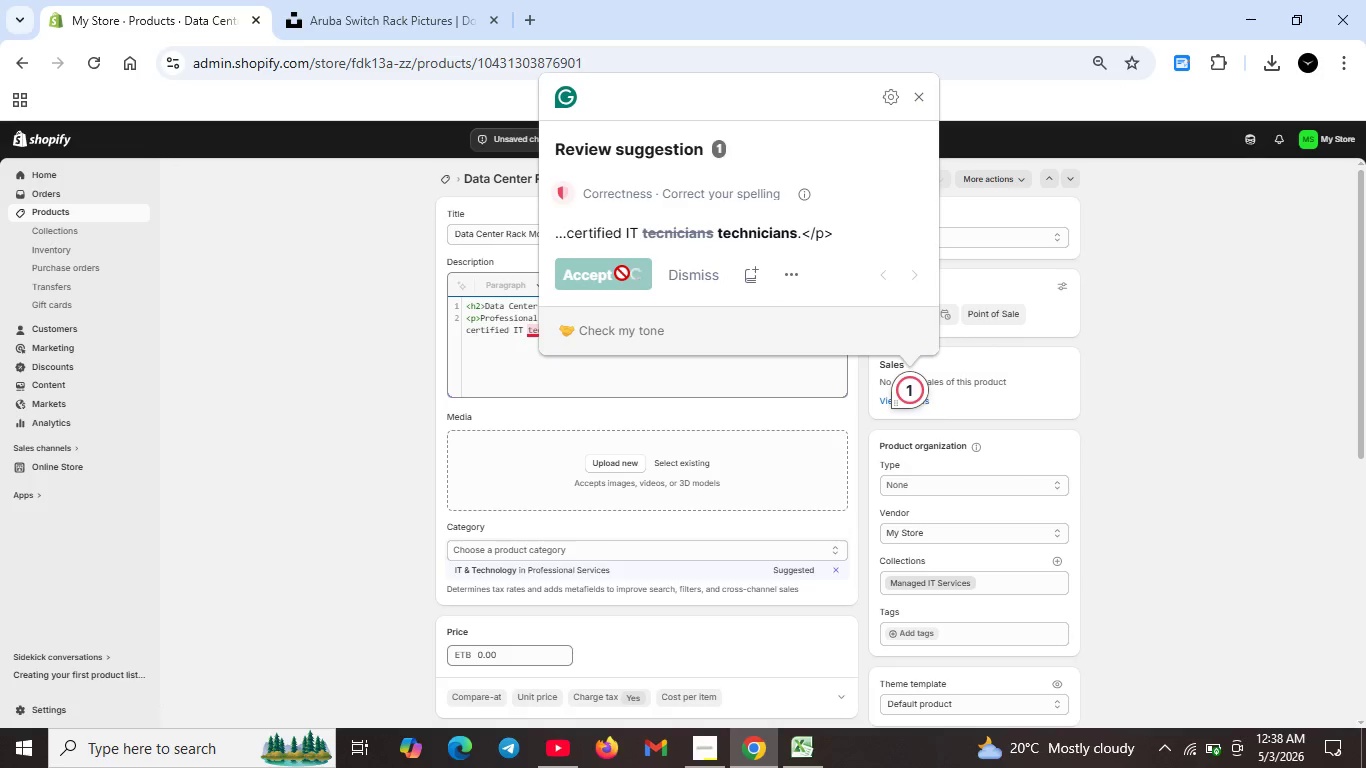 
left_click([590, 273])
 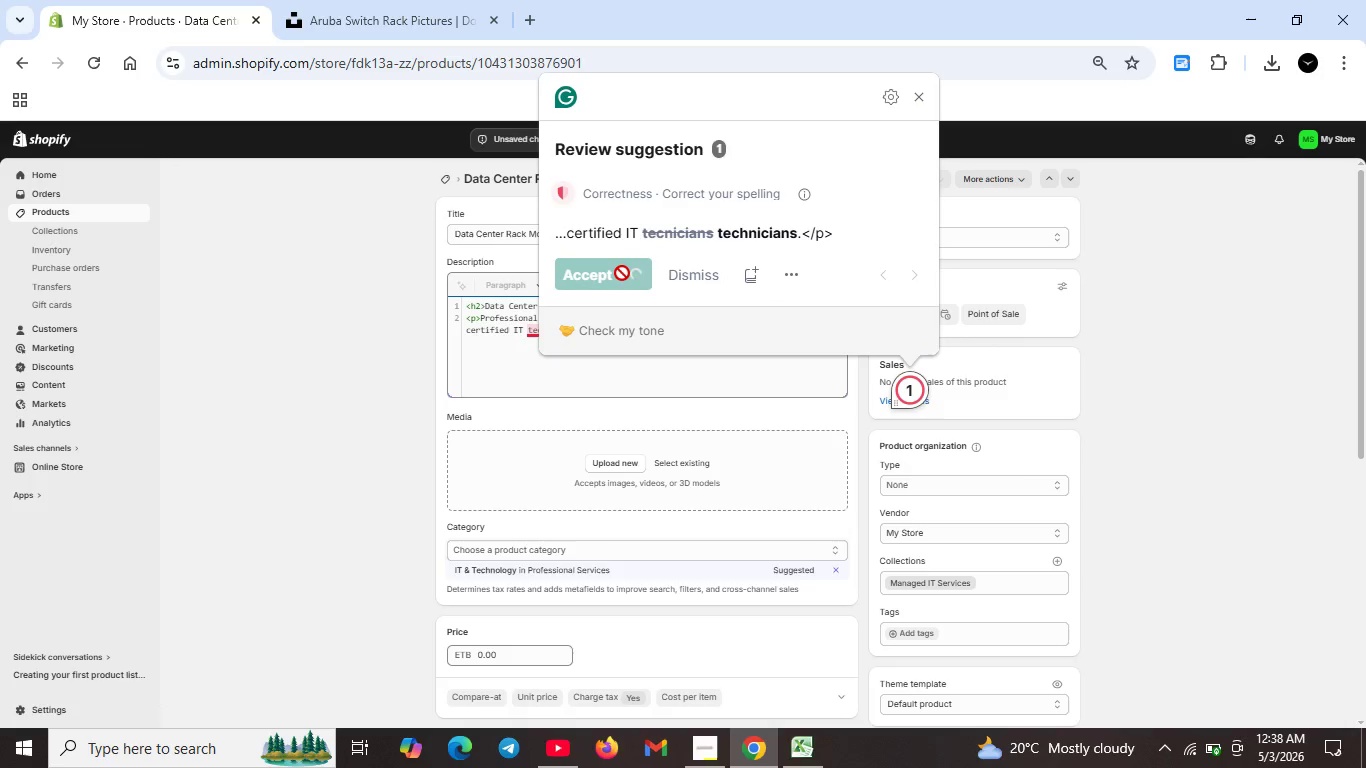 
key(Unknown)
 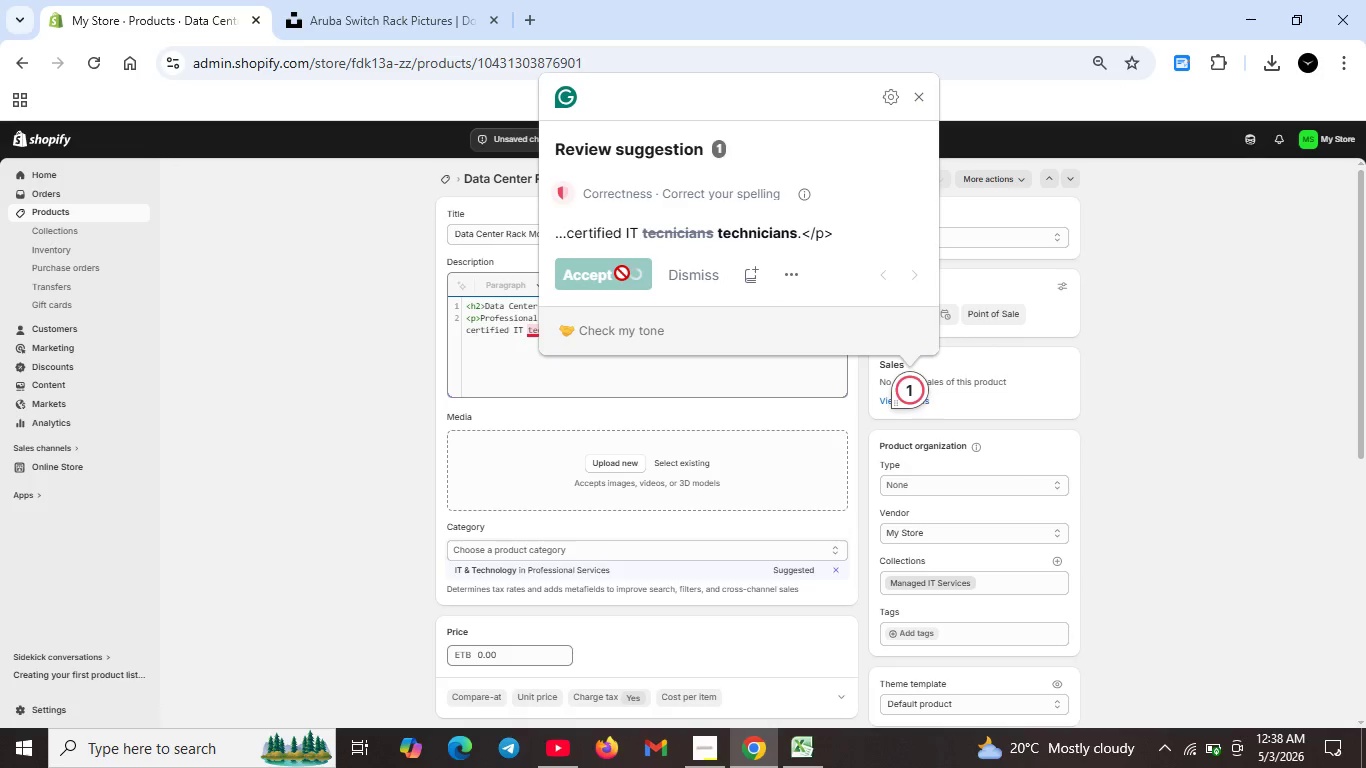 
key(Unknown)
 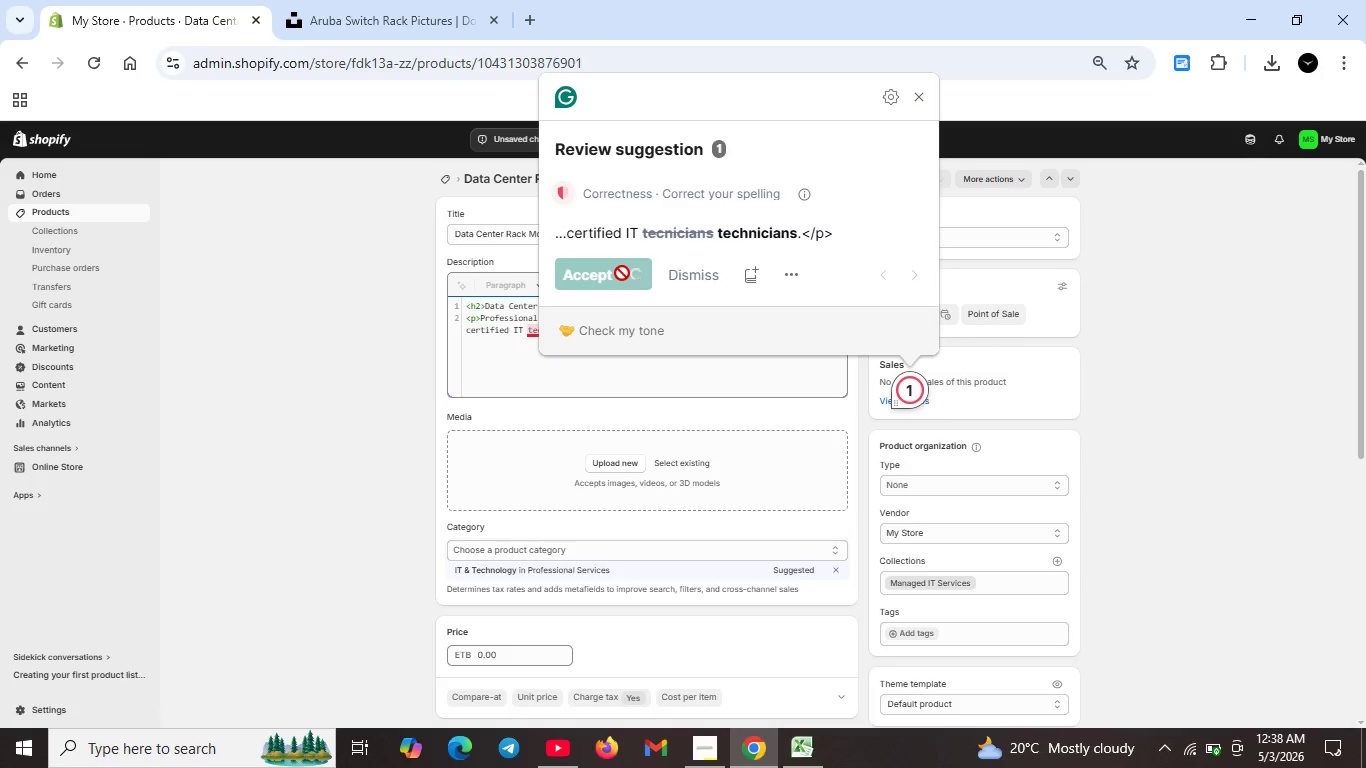 
key(Unknown)
 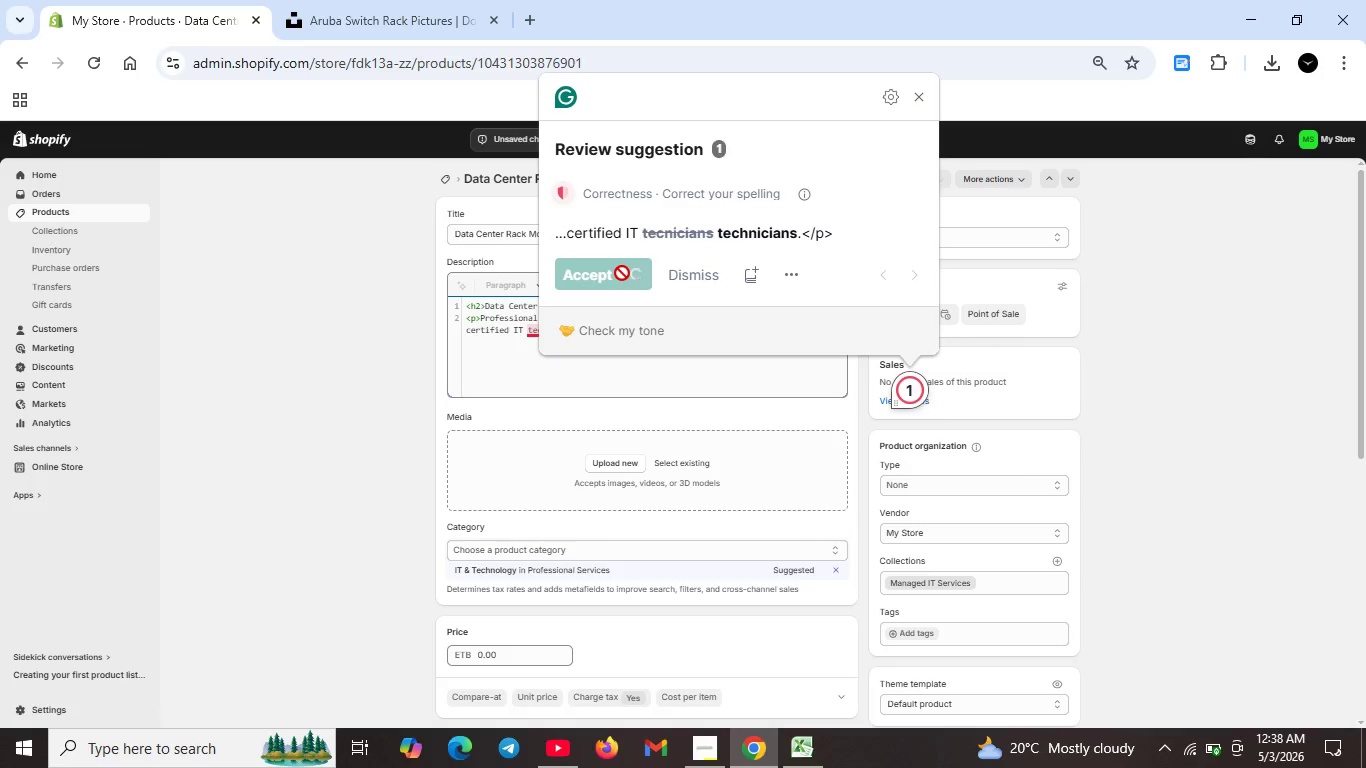 
key(Unknown)
 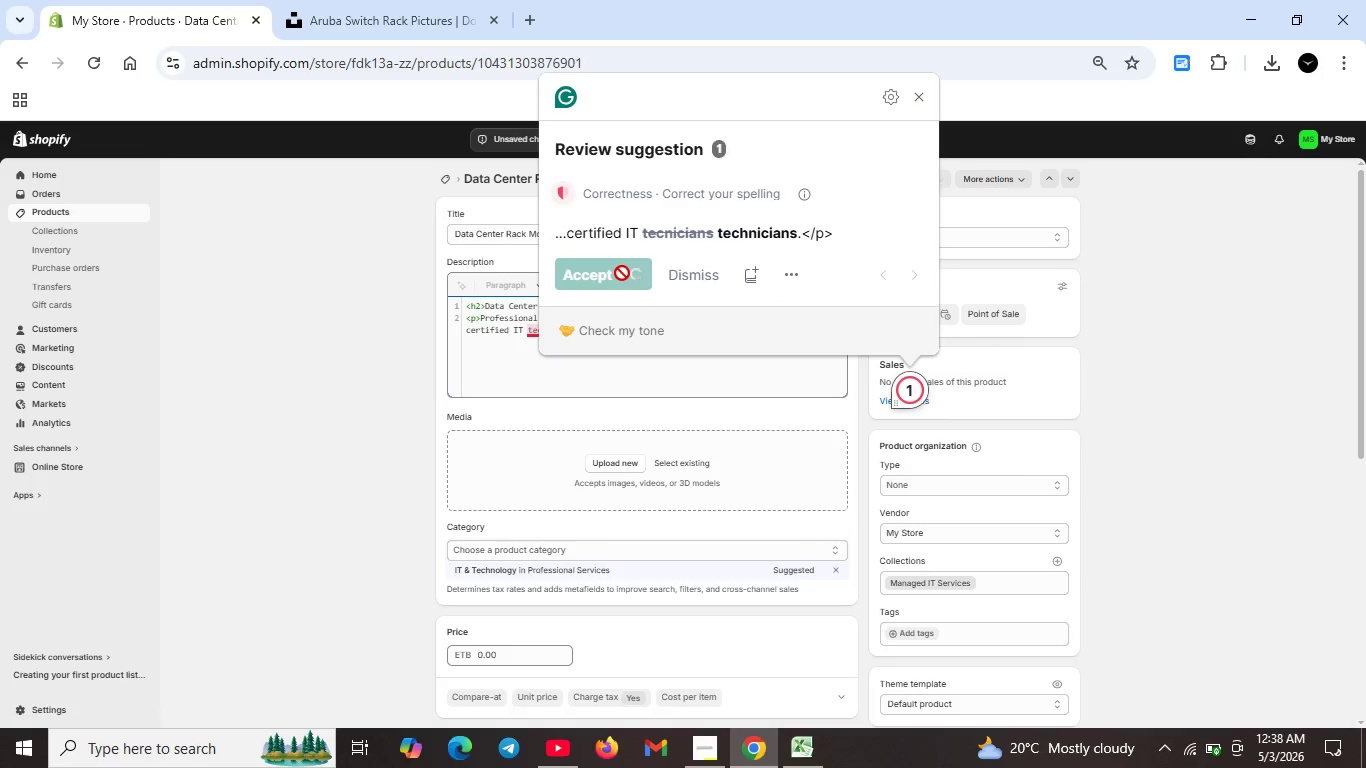 
key(Unknown)
 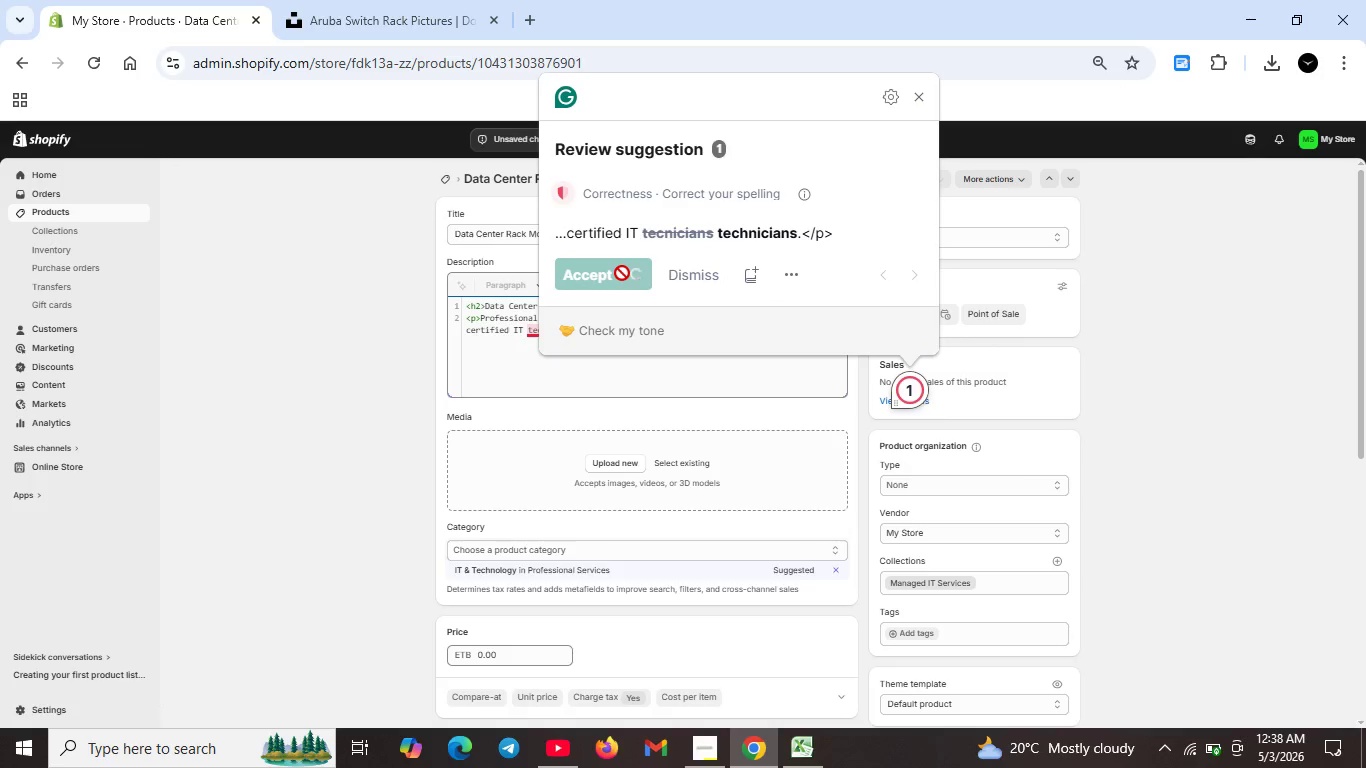 
hold_key(key=Unknown, duration=5.92)
 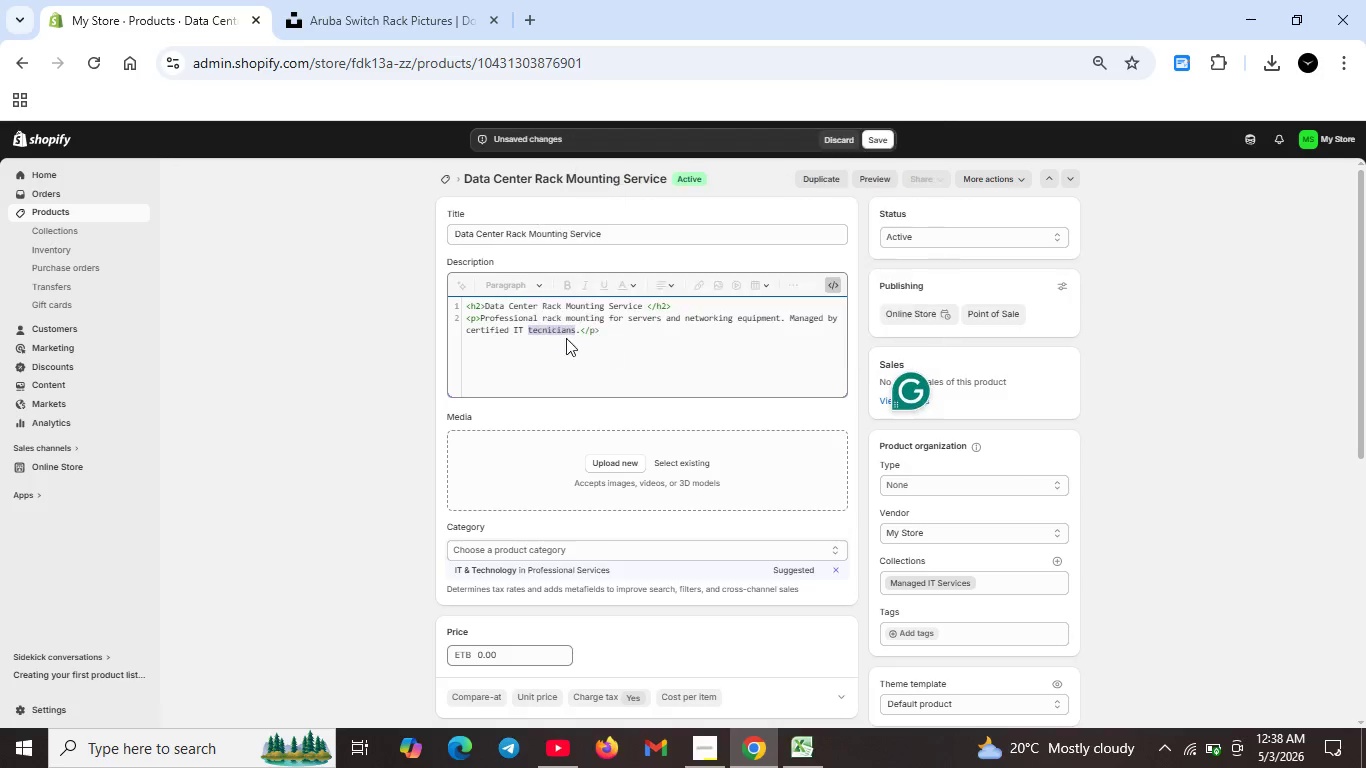 
left_click([603, 274])
 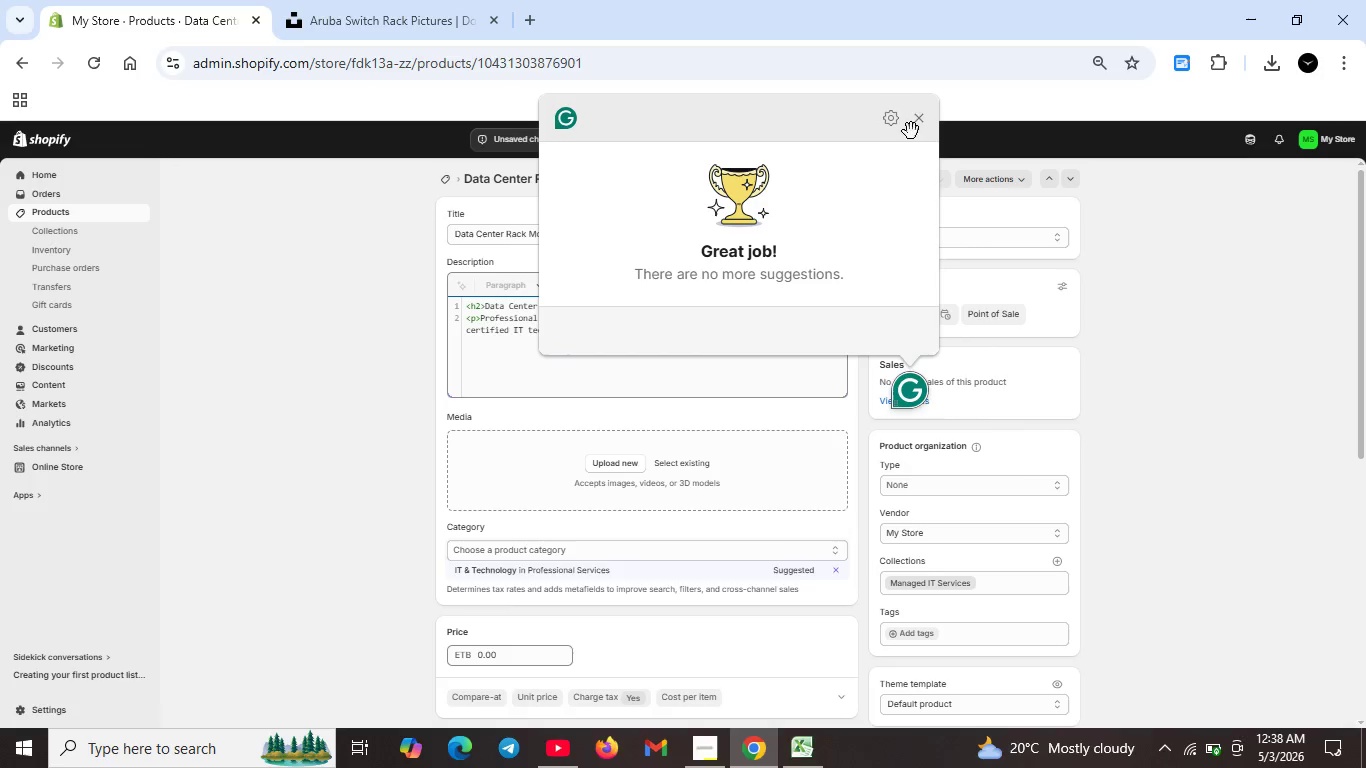 
left_click([924, 127])
 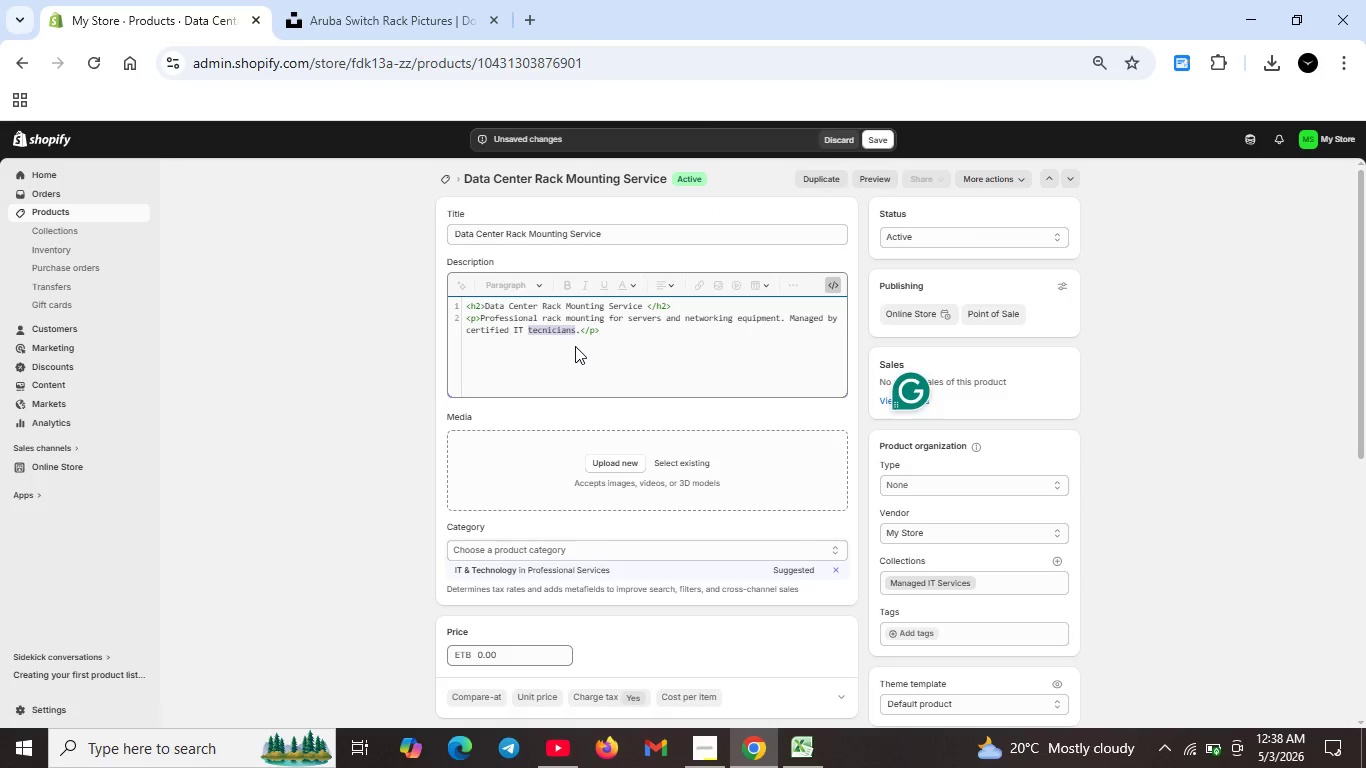 
left_click([544, 348])
 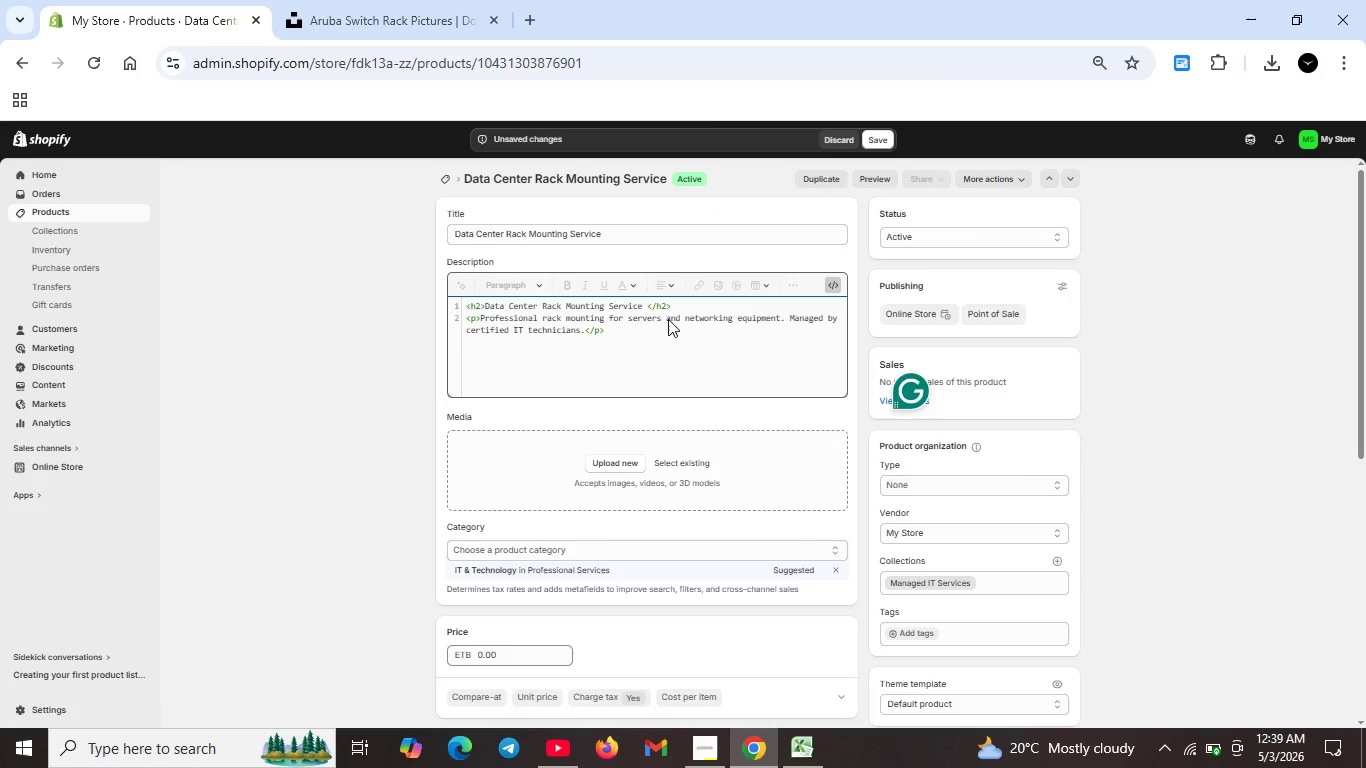 
wait(7.19)
 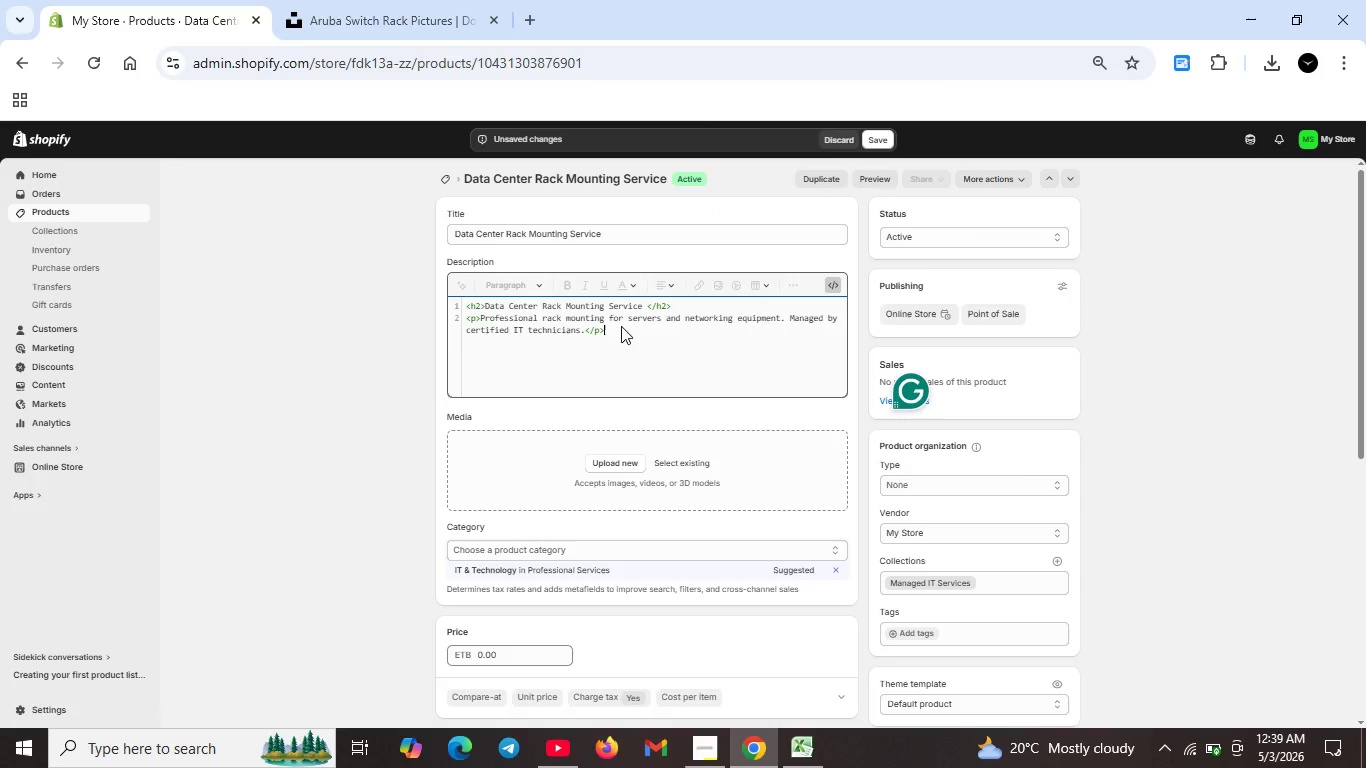 
left_click([789, 319])
 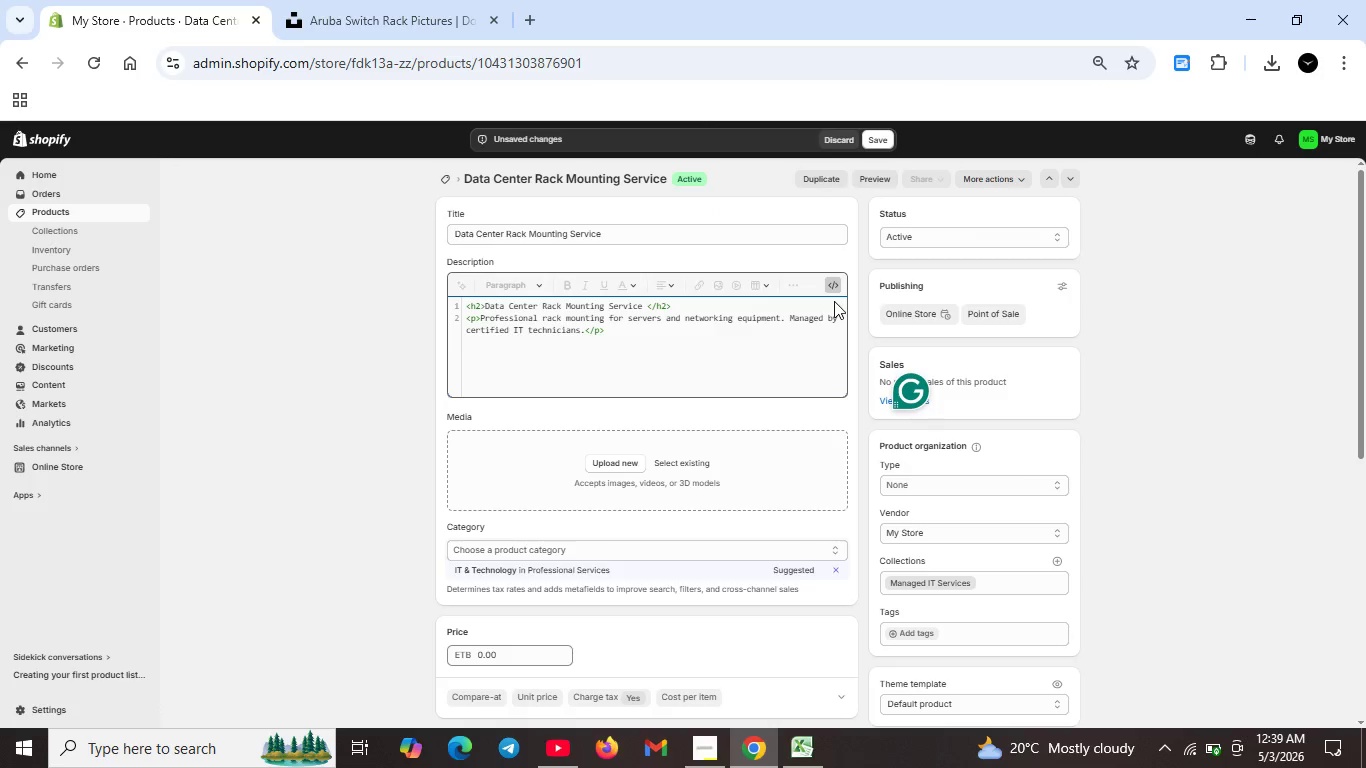 
key(Backspace)
 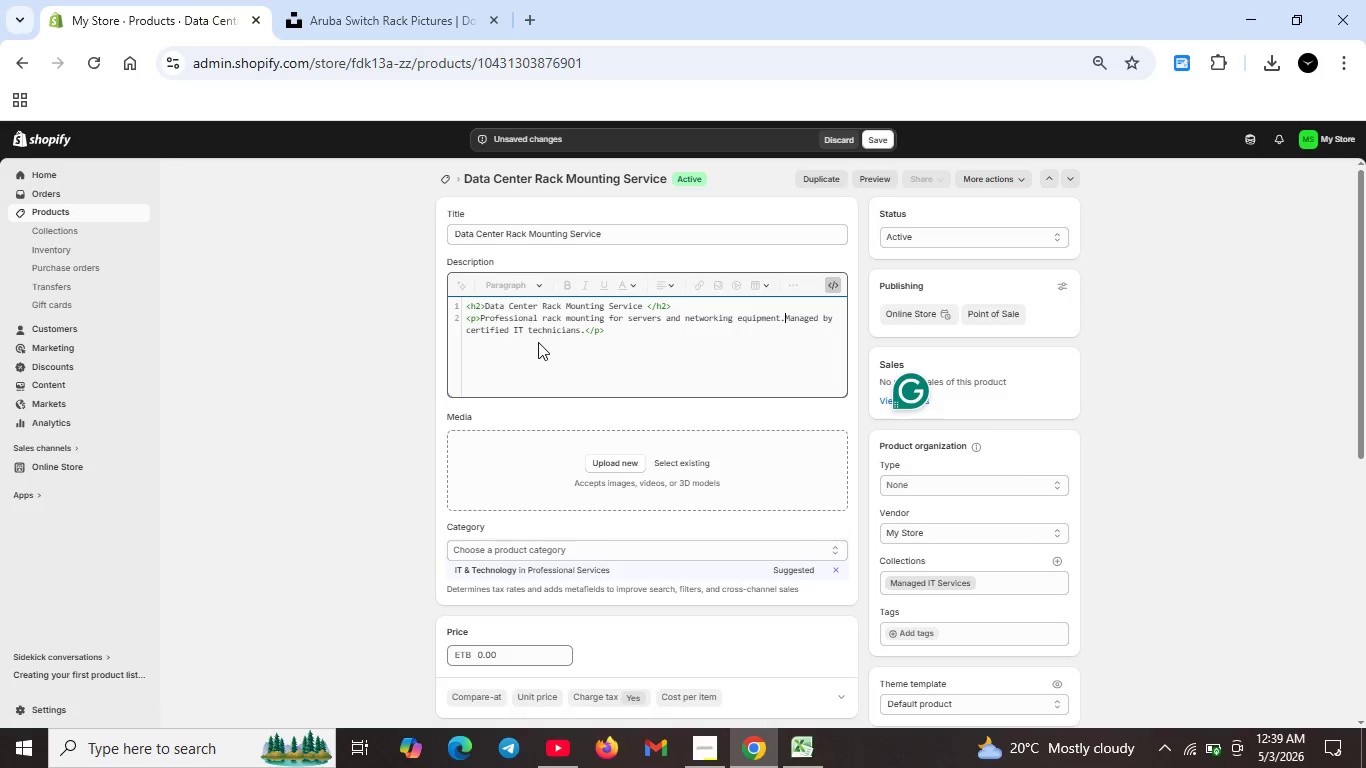 
left_click([610, 336])
 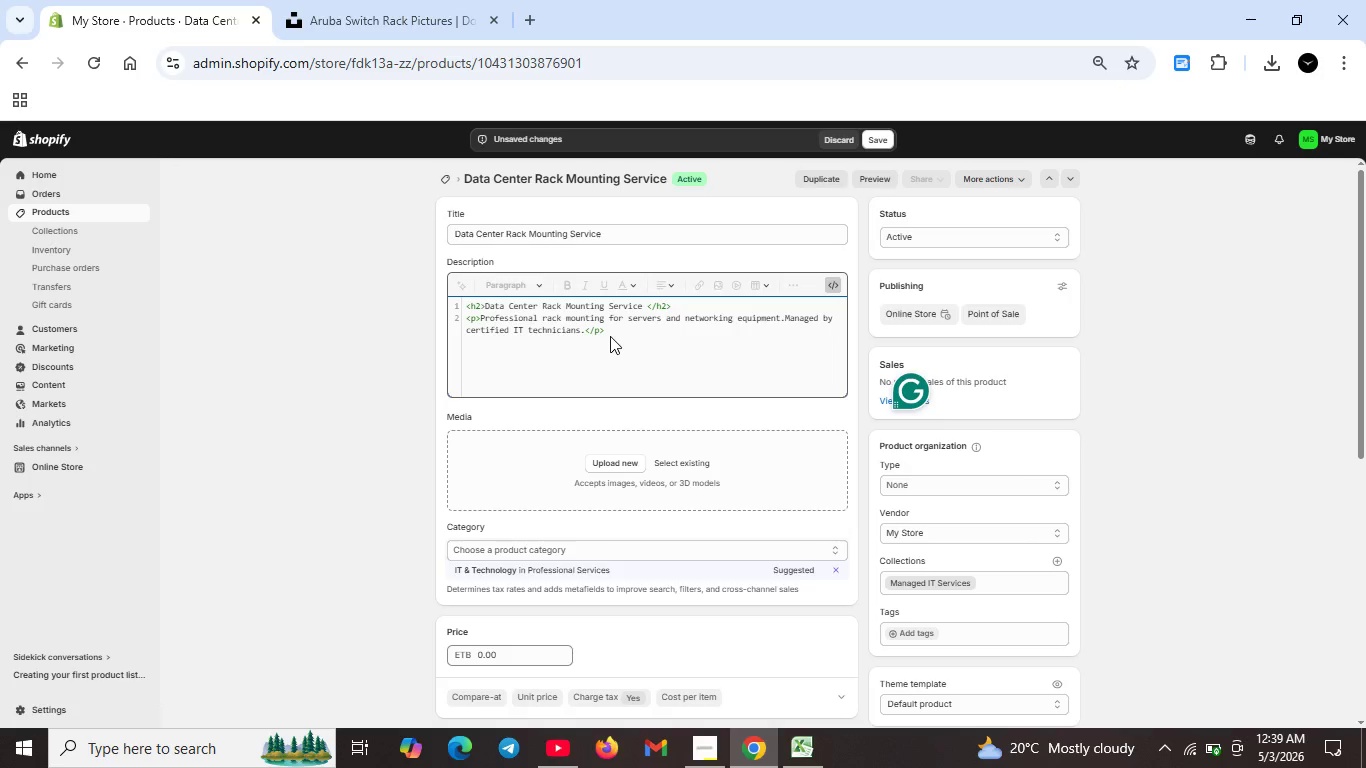 
scroll: coordinate [583, 447], scroll_direction: down, amount: 8.0
 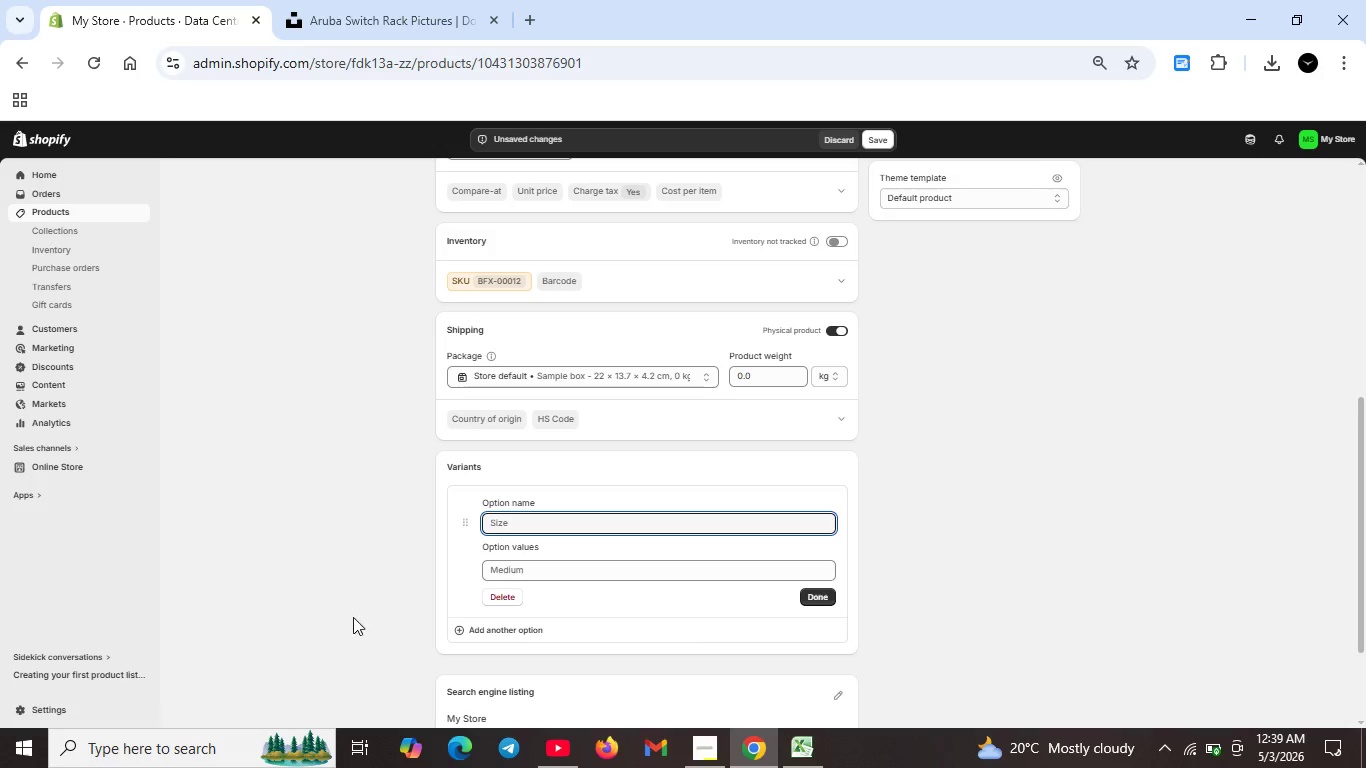 
wait(26.1)
 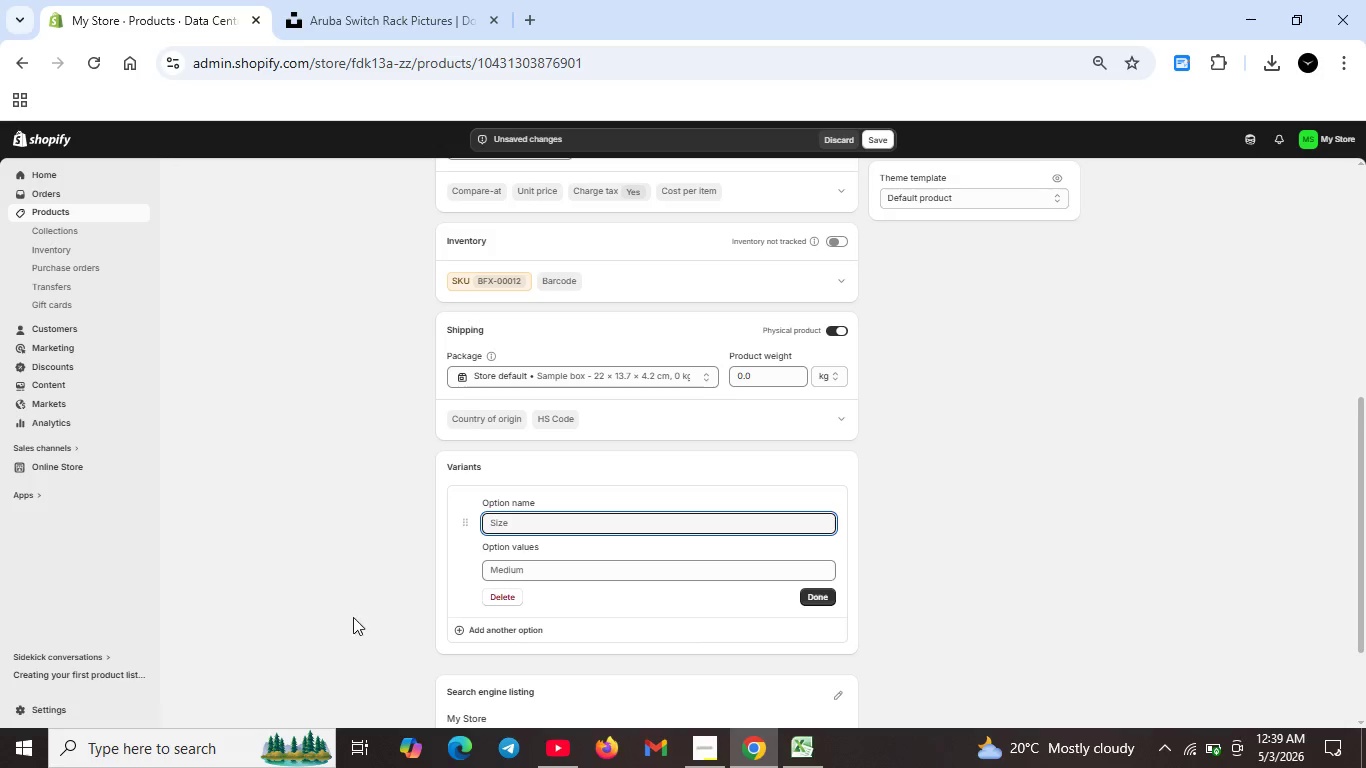 
left_click([548, 526])
 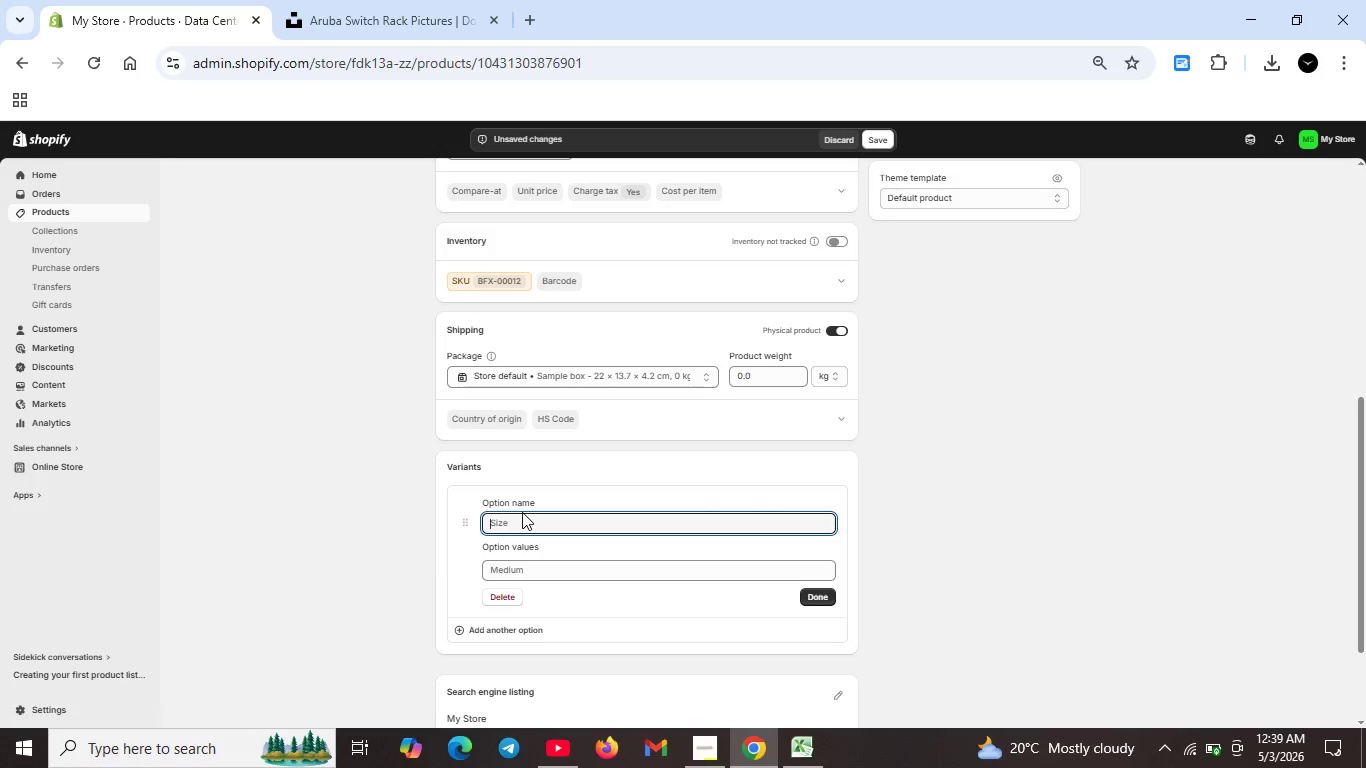 
wait(9.22)
 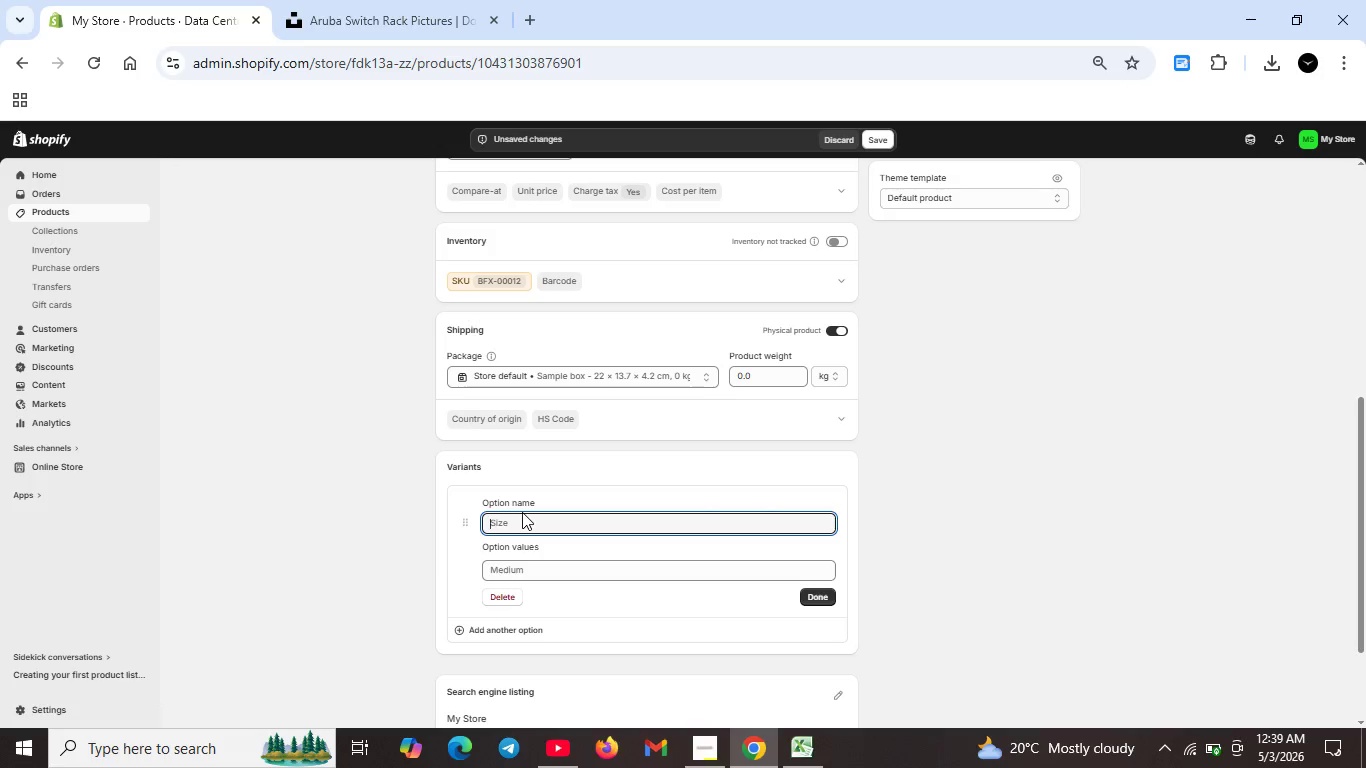 
type(Delivery Method)
 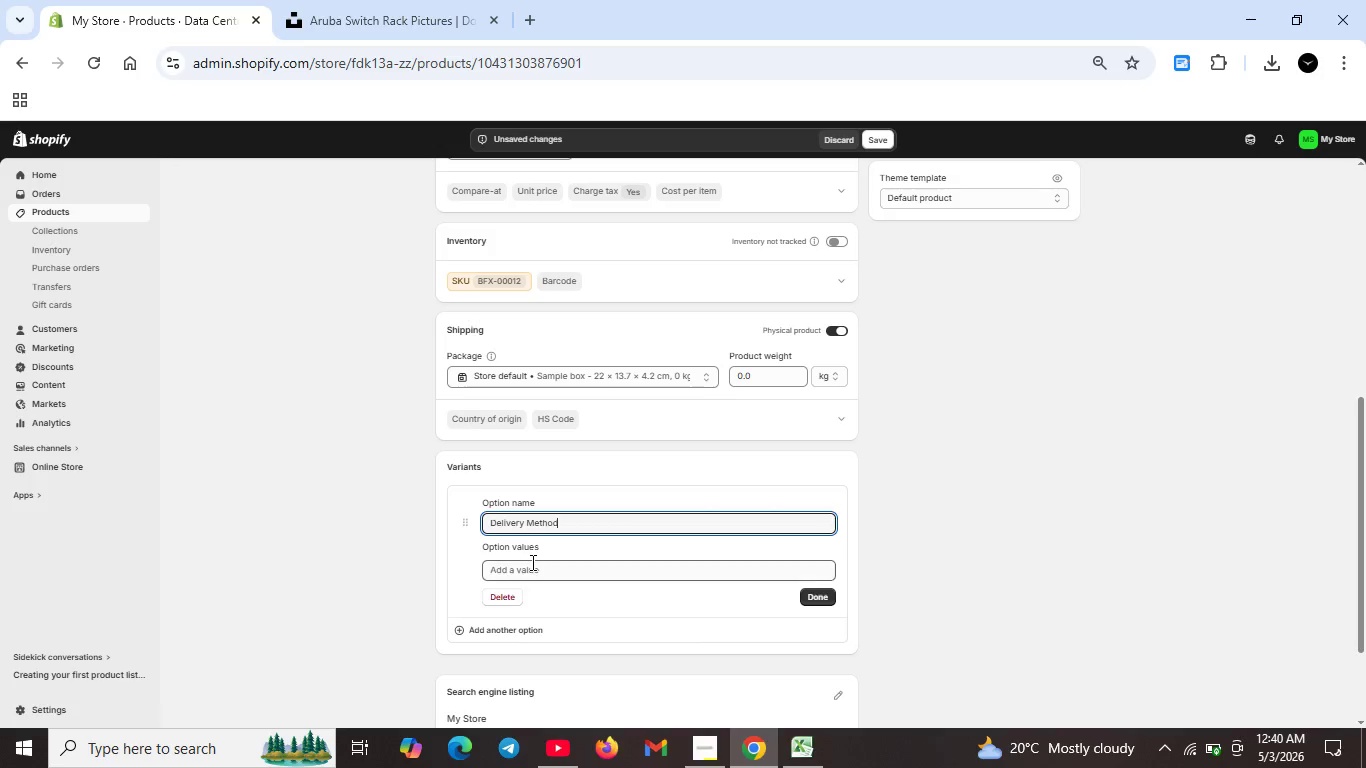 
left_click([532, 568])
 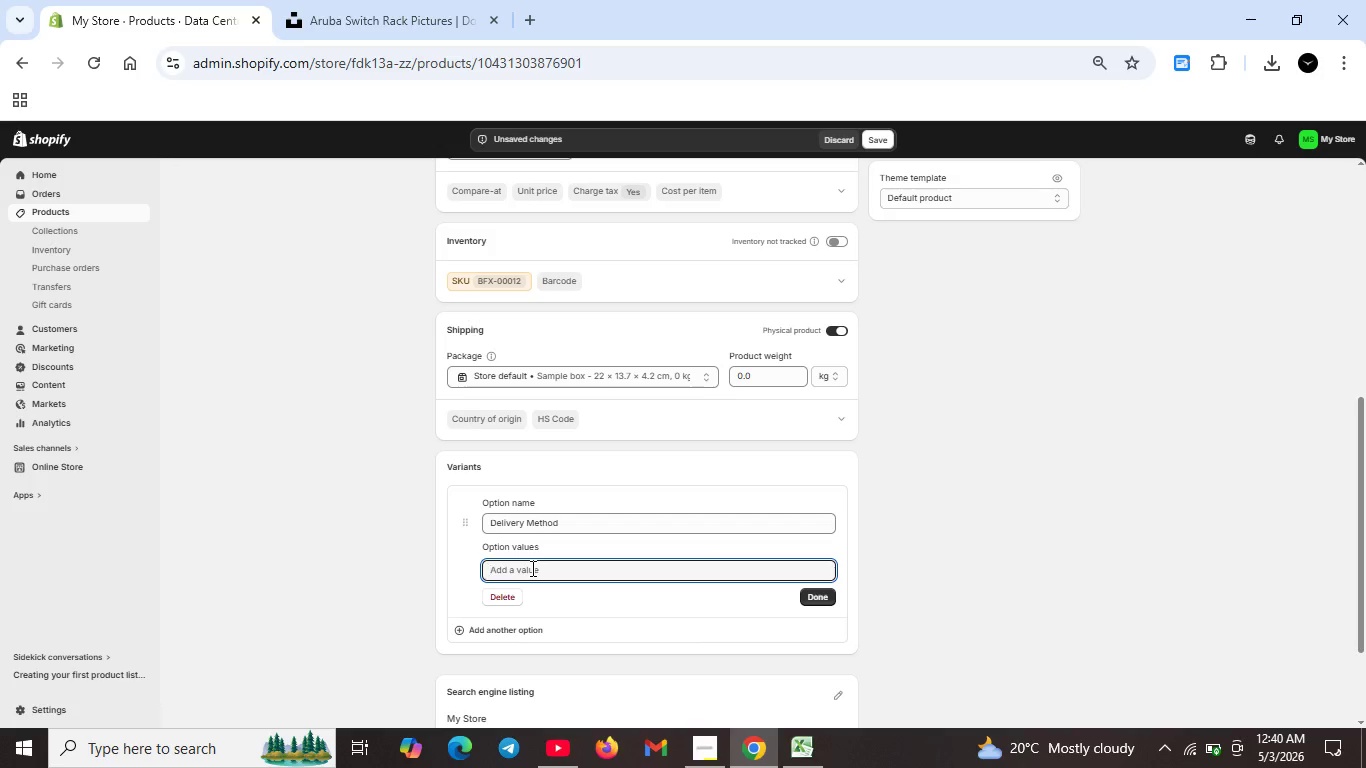 
type(On-site Support)
 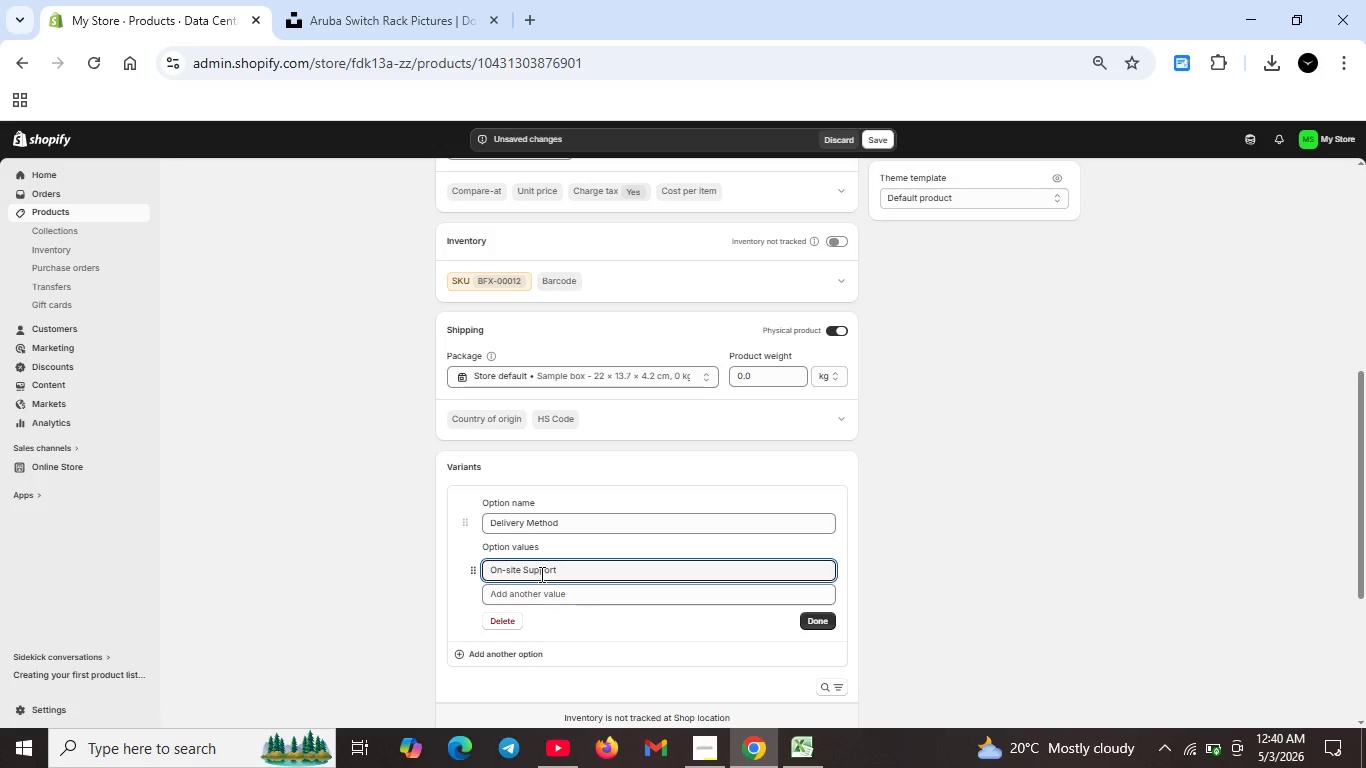 
left_click([547, 591])
 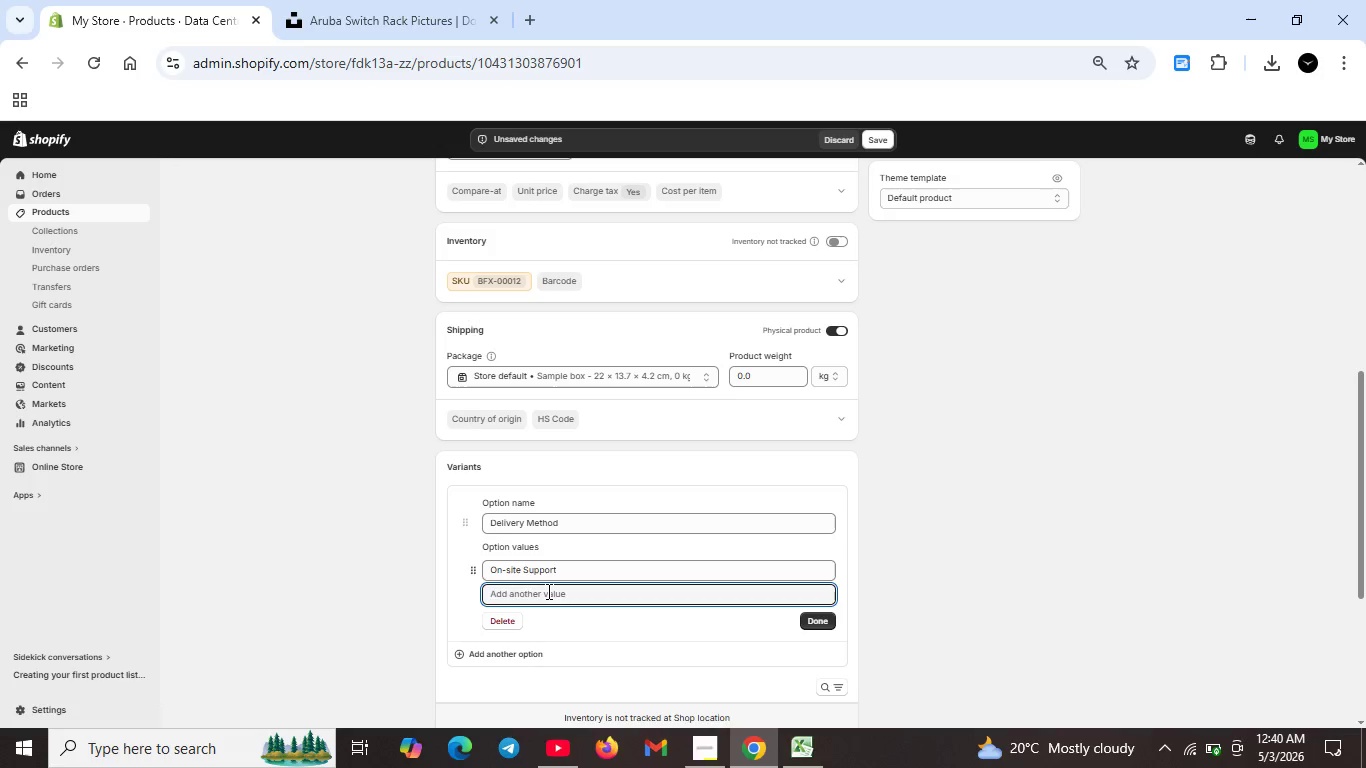 
wait(11.5)
 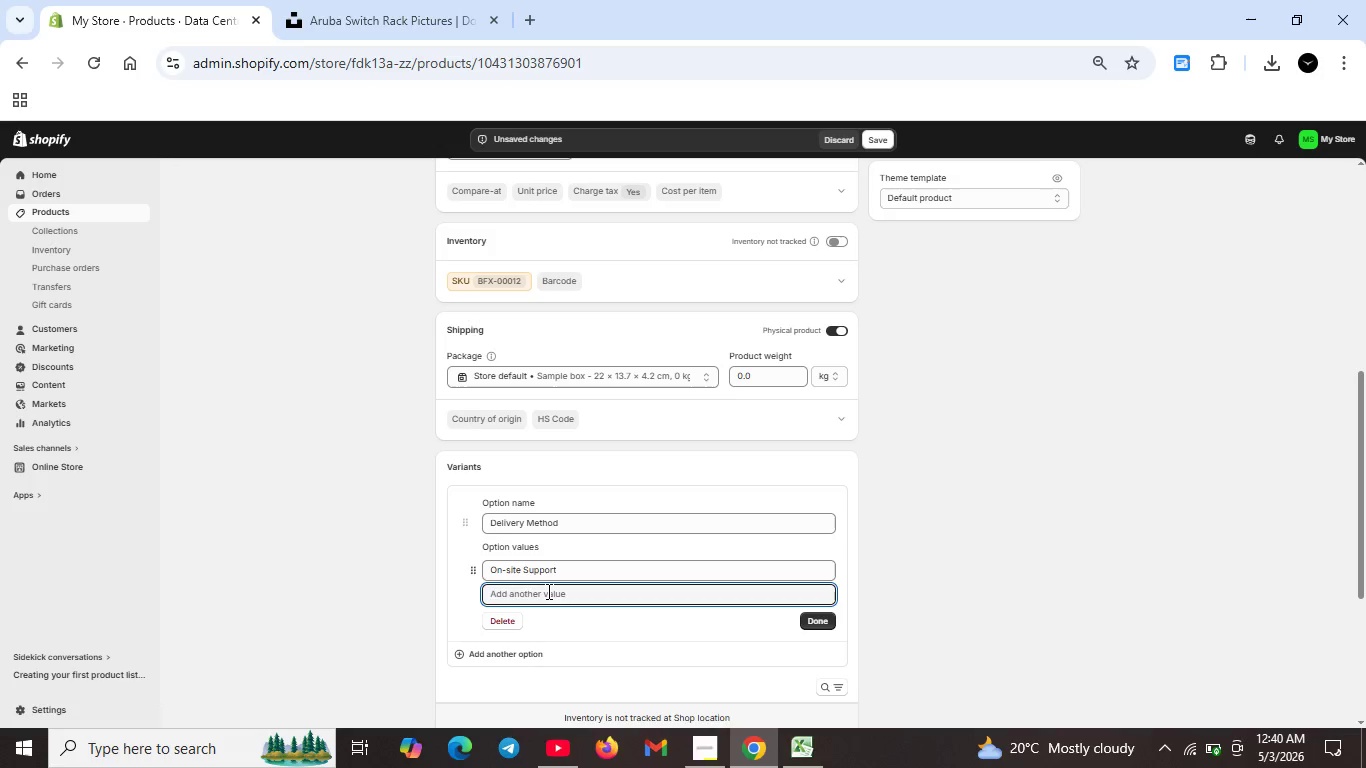 
left_click([510, 571])
 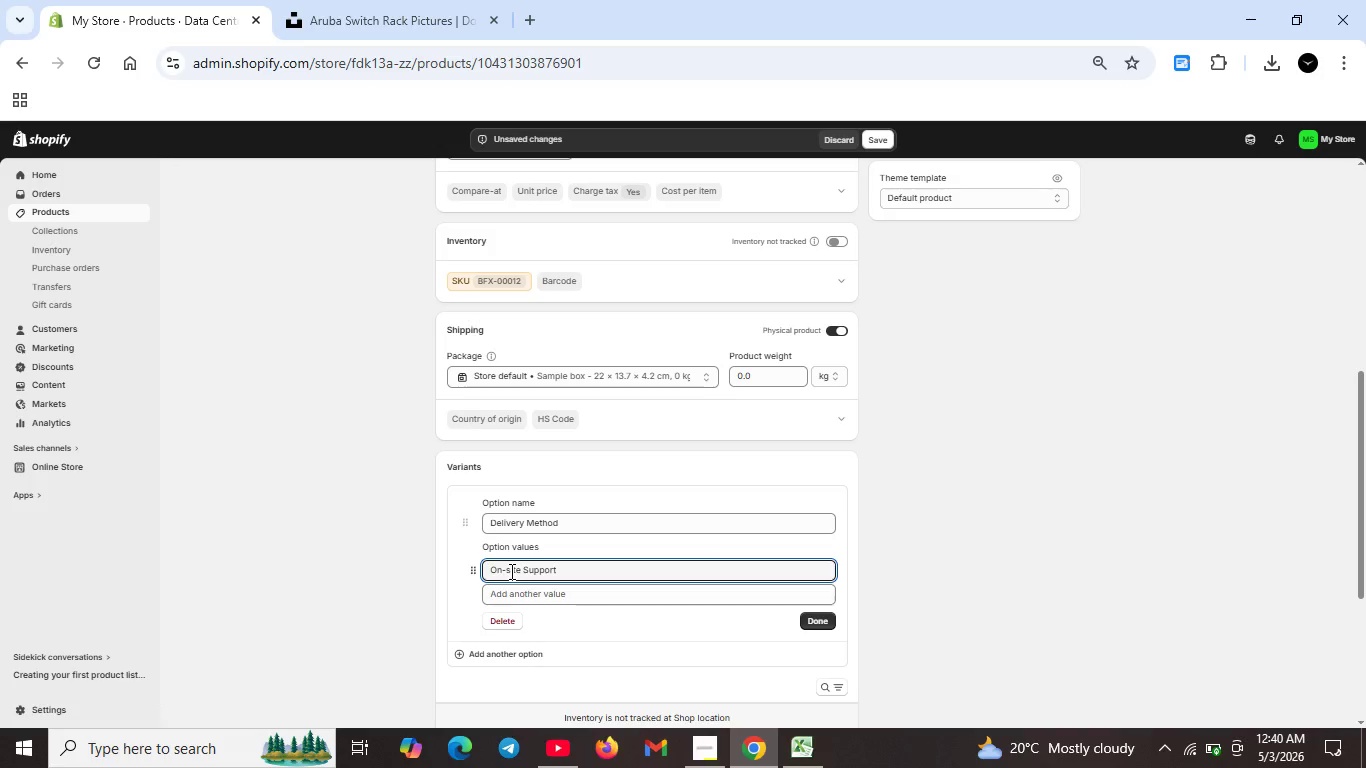 
key(Backspace)
 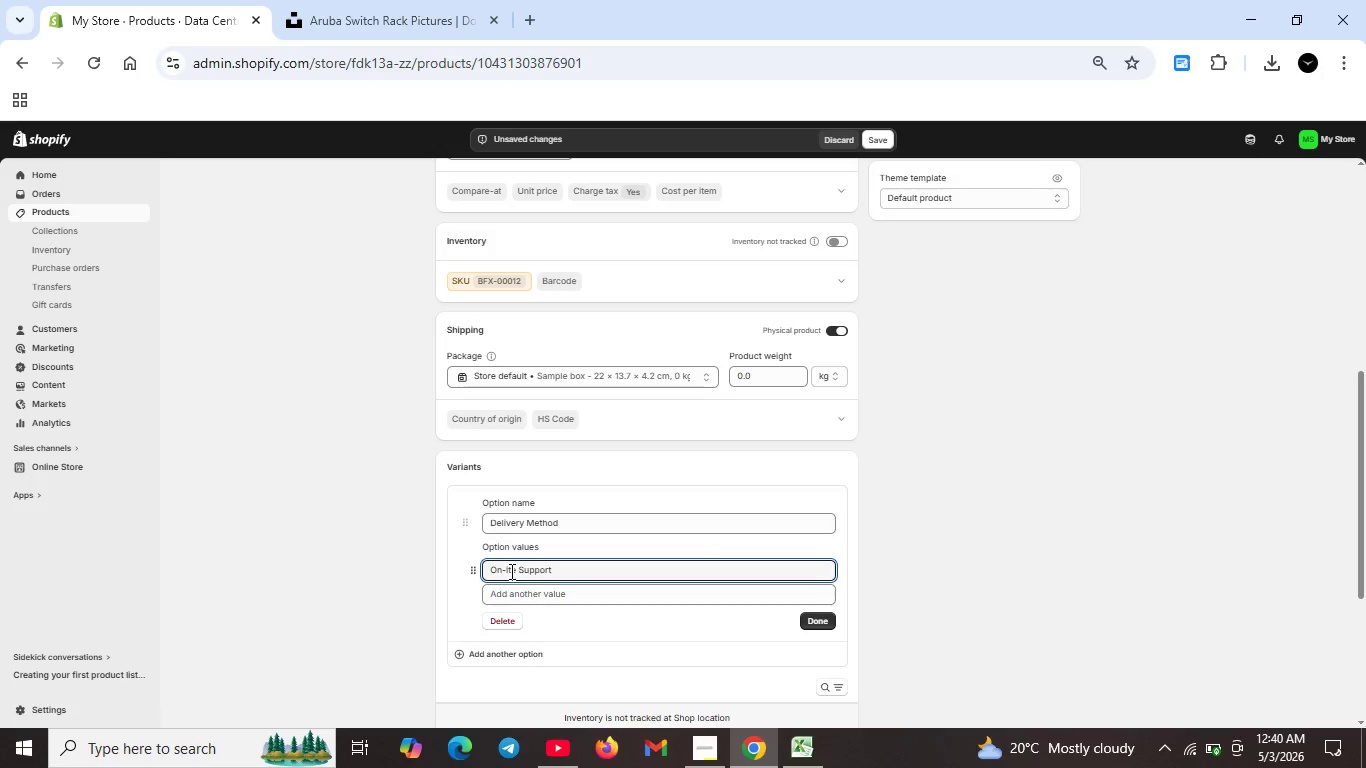 
key(CapsLock)
 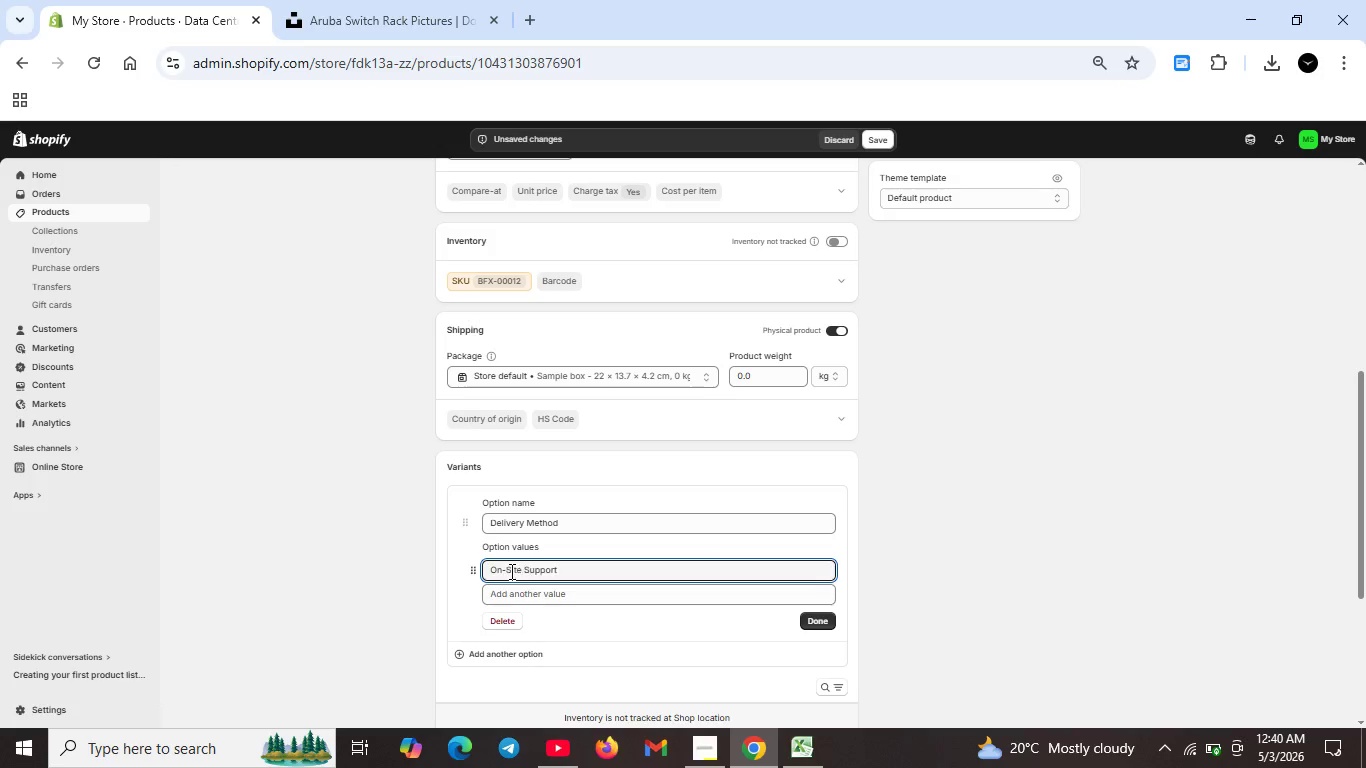 
key(S)
 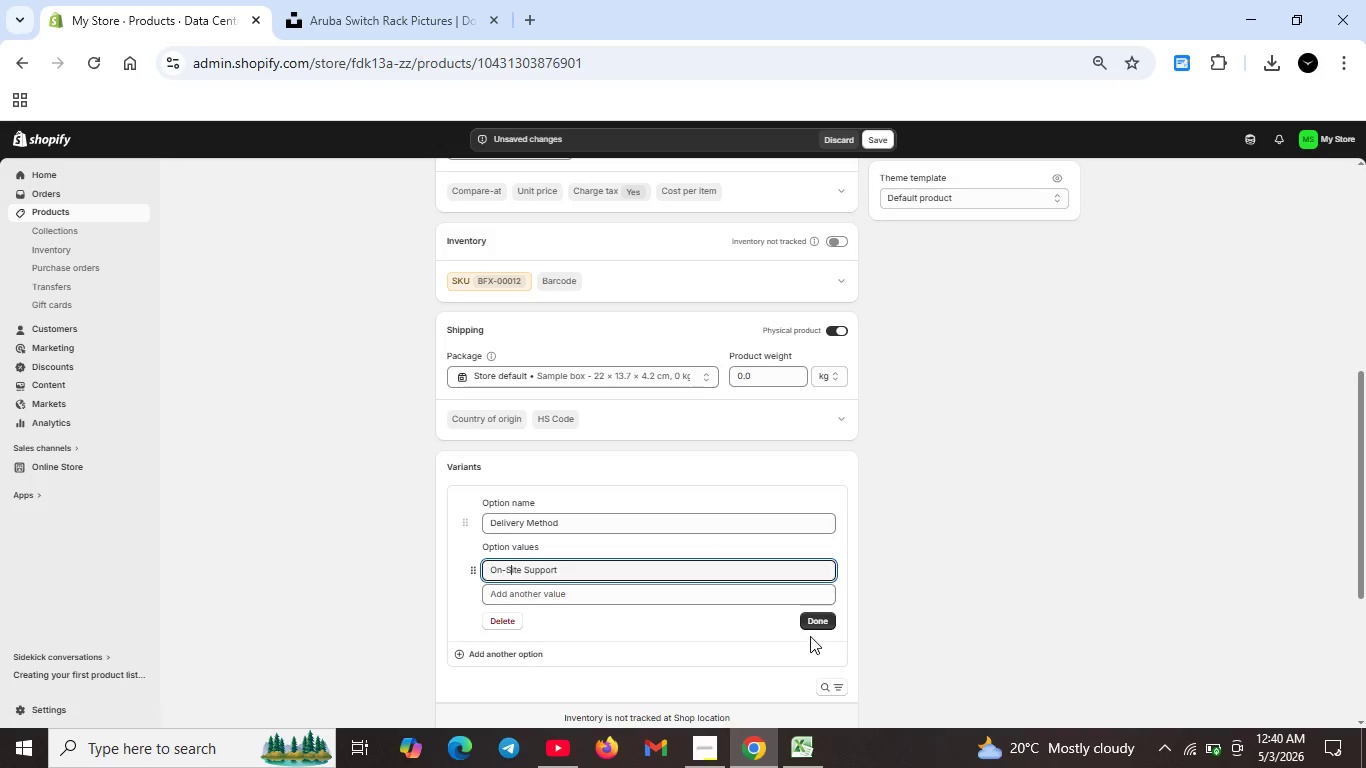 
left_click([817, 625])
 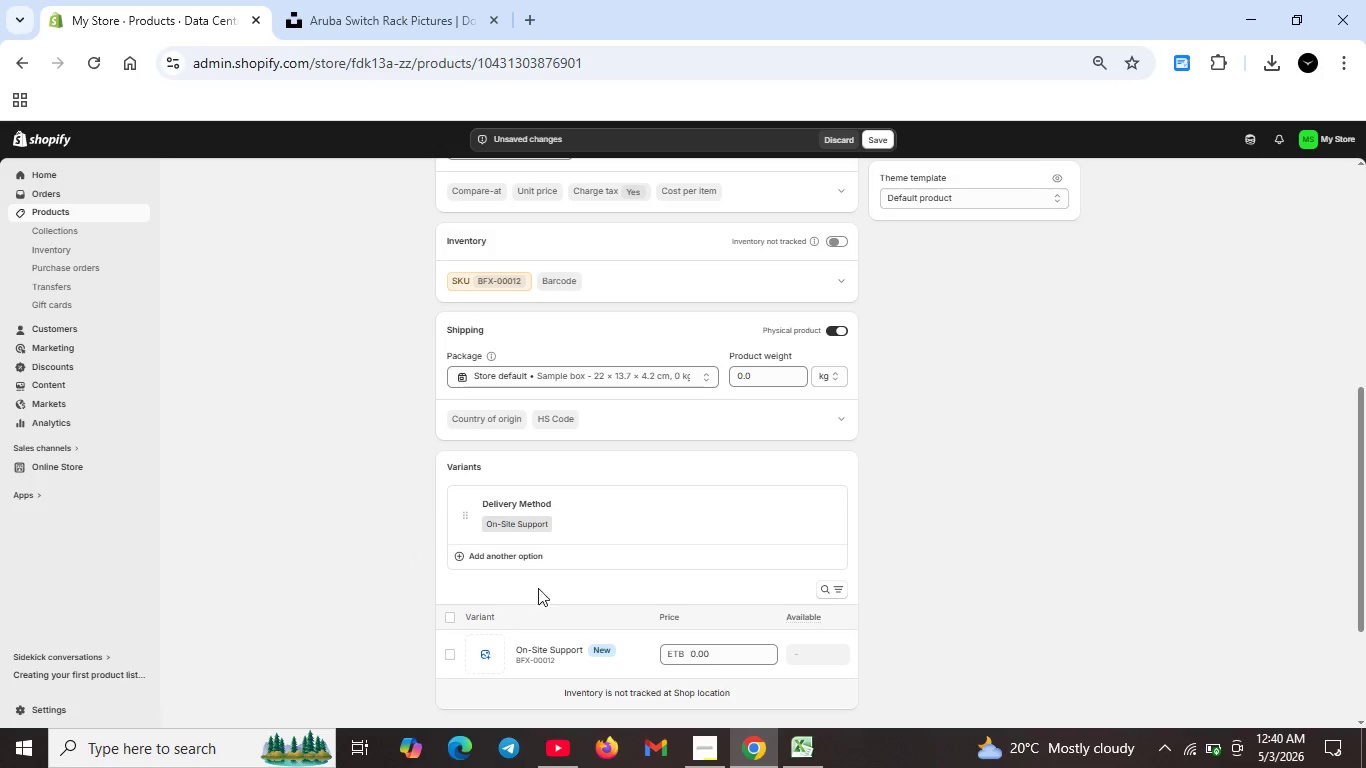 
scroll: coordinate [576, 640], scroll_direction: down, amount: 1.0
 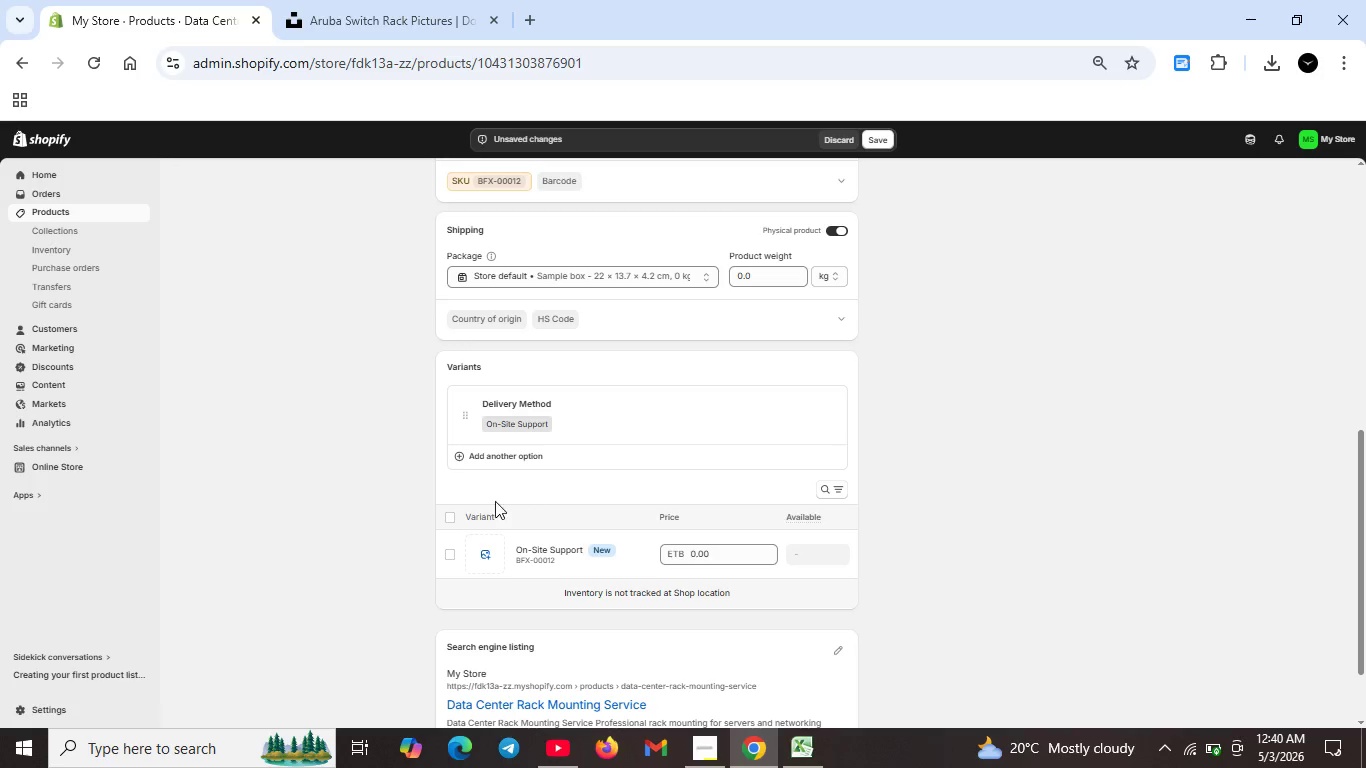 
left_click([460, 455])
 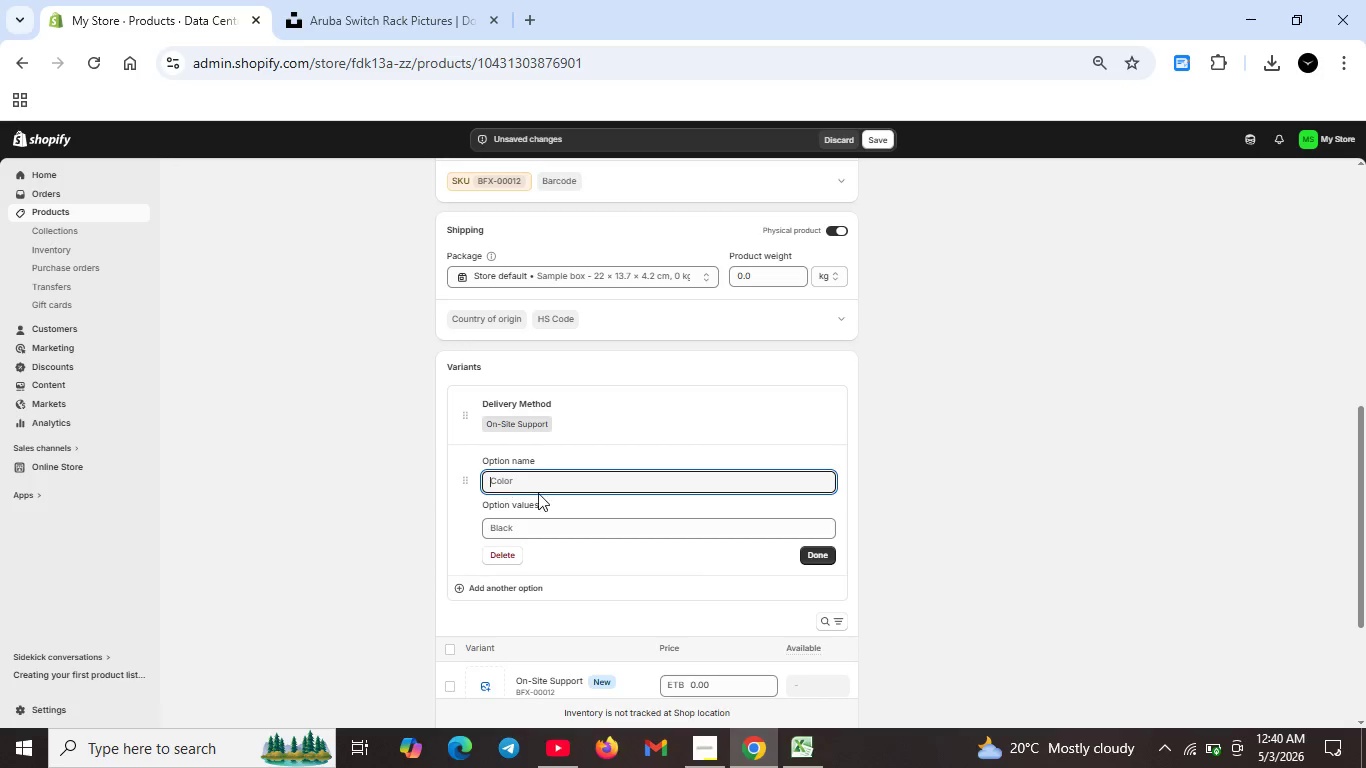 
left_click([537, 477])
 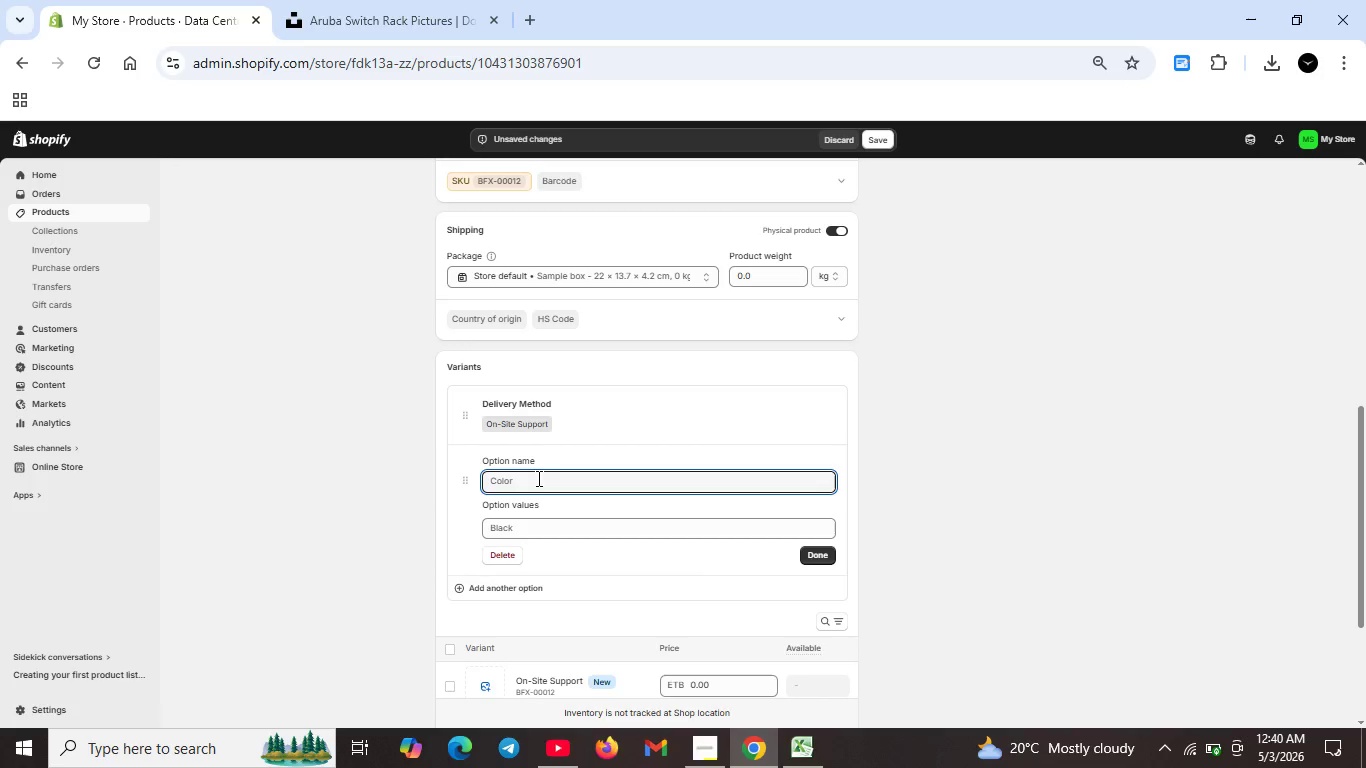 
type(Ureg)
key(Backspace)
key(Backspace)
type(gency level)
 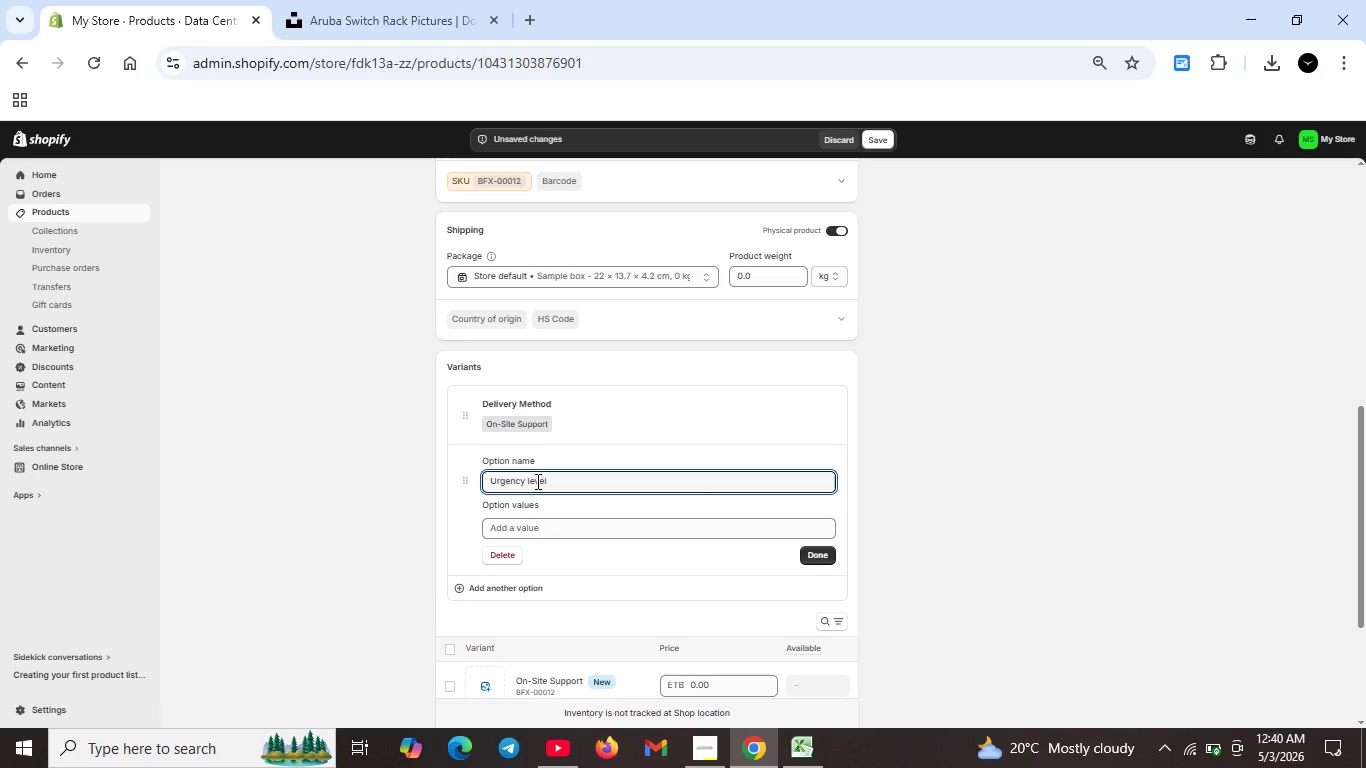 
left_click([530, 480])
 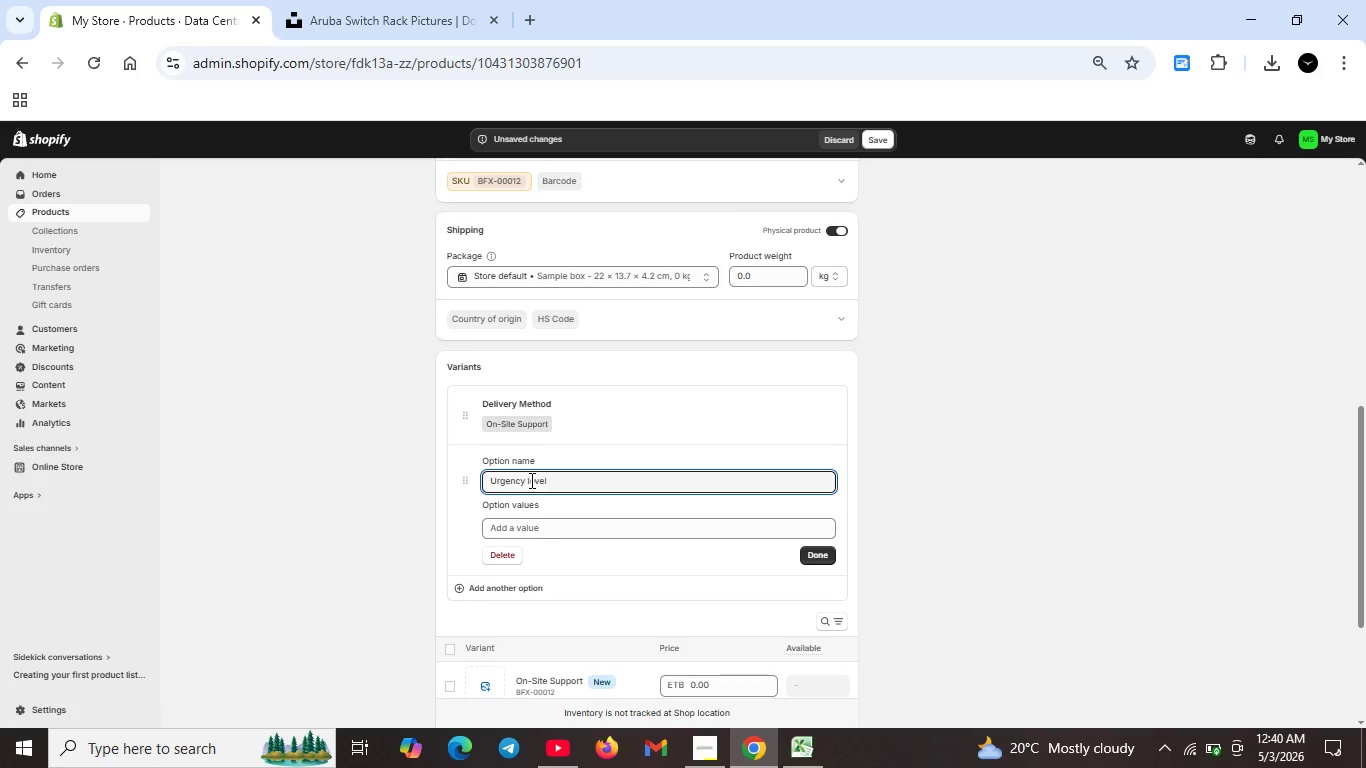 
key(Backspace)
 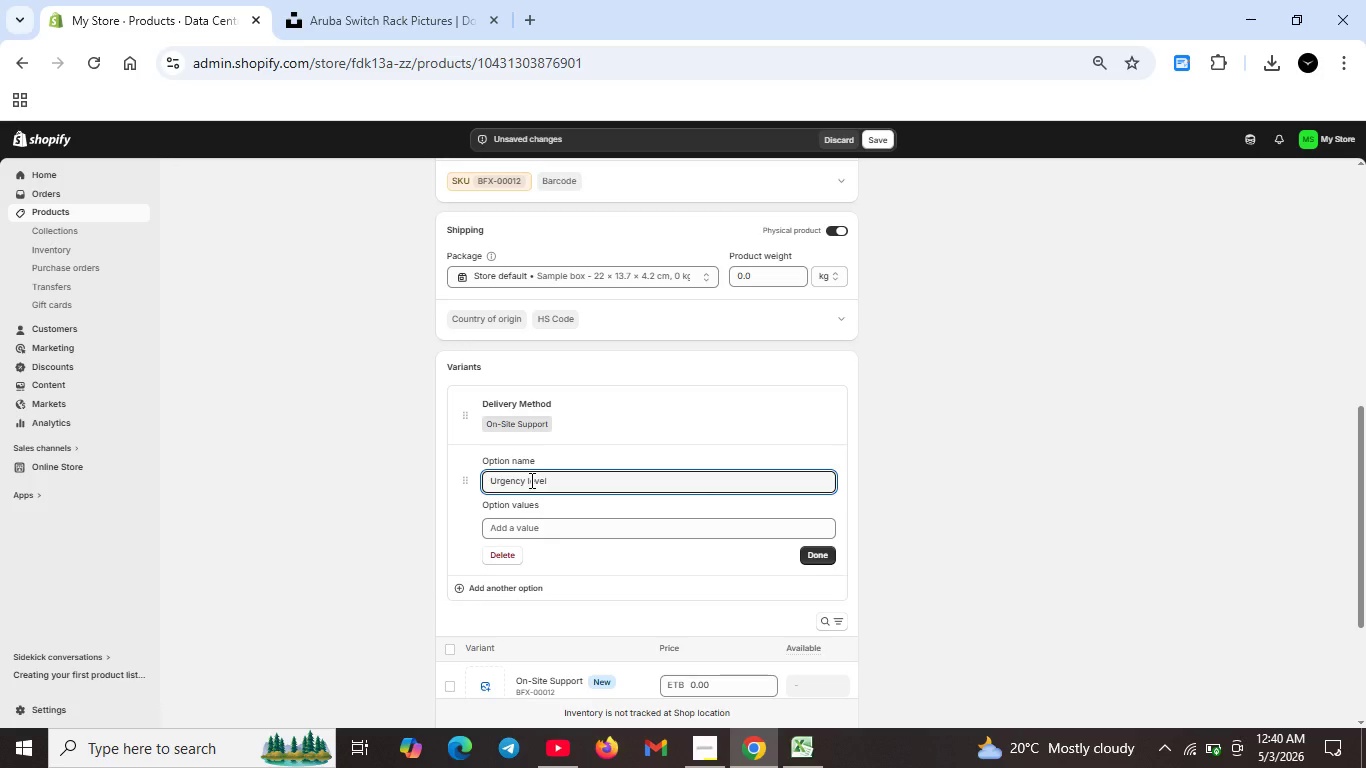 
key(L)
 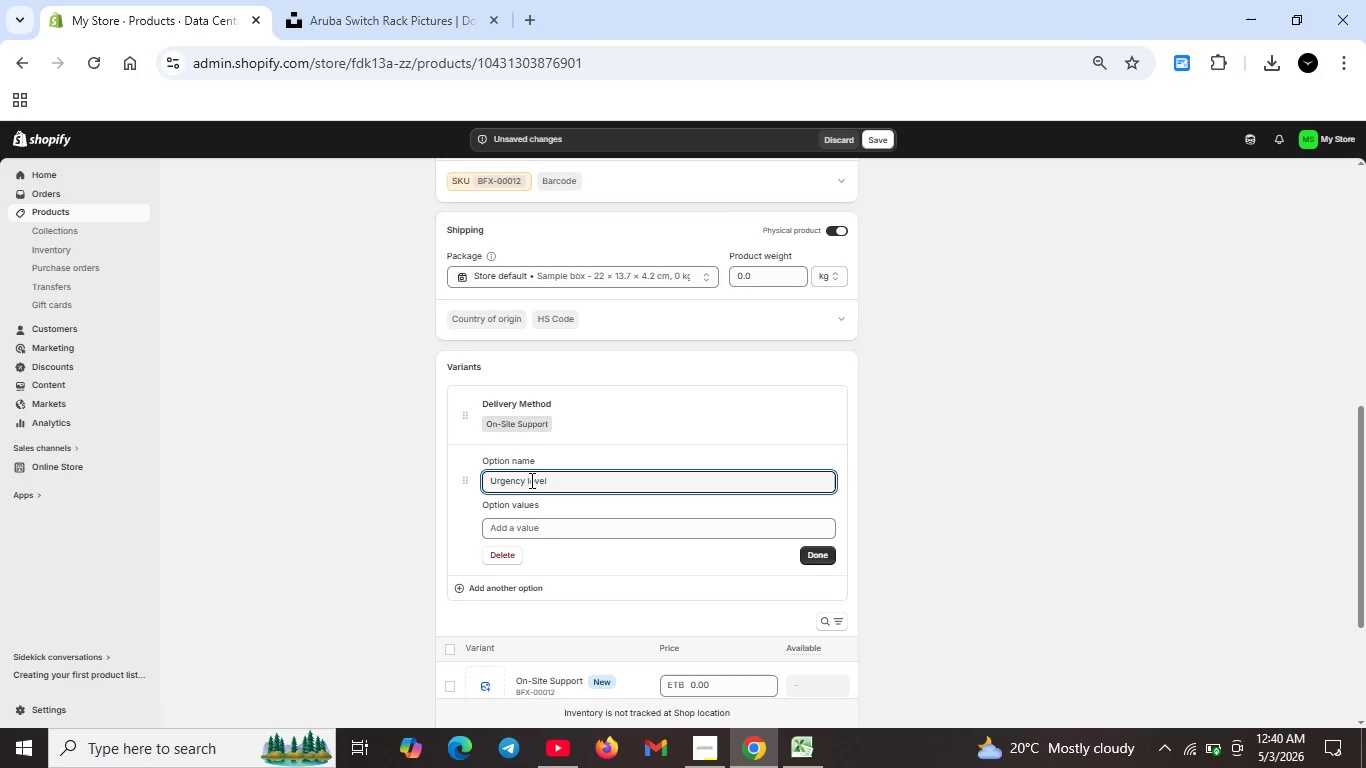 
key(Backspace)
 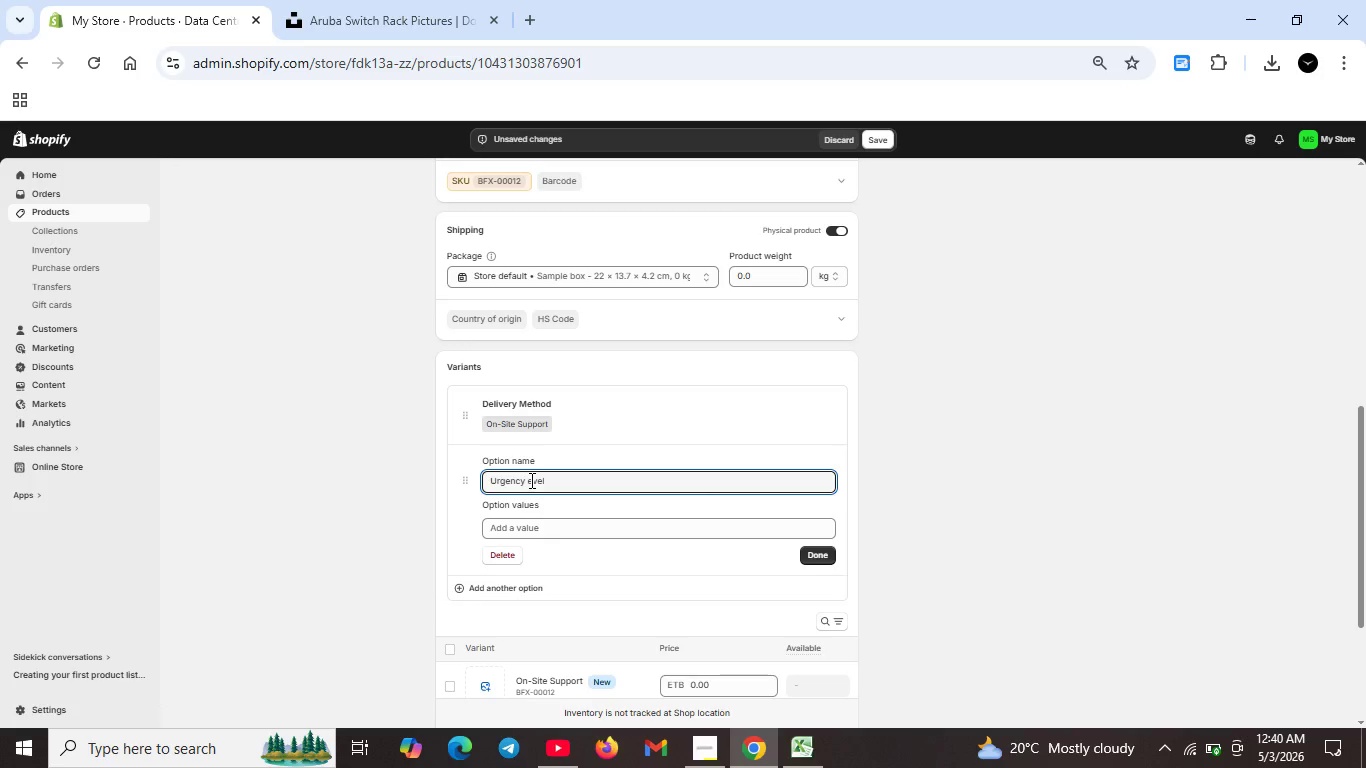 
key(CapsLock)
 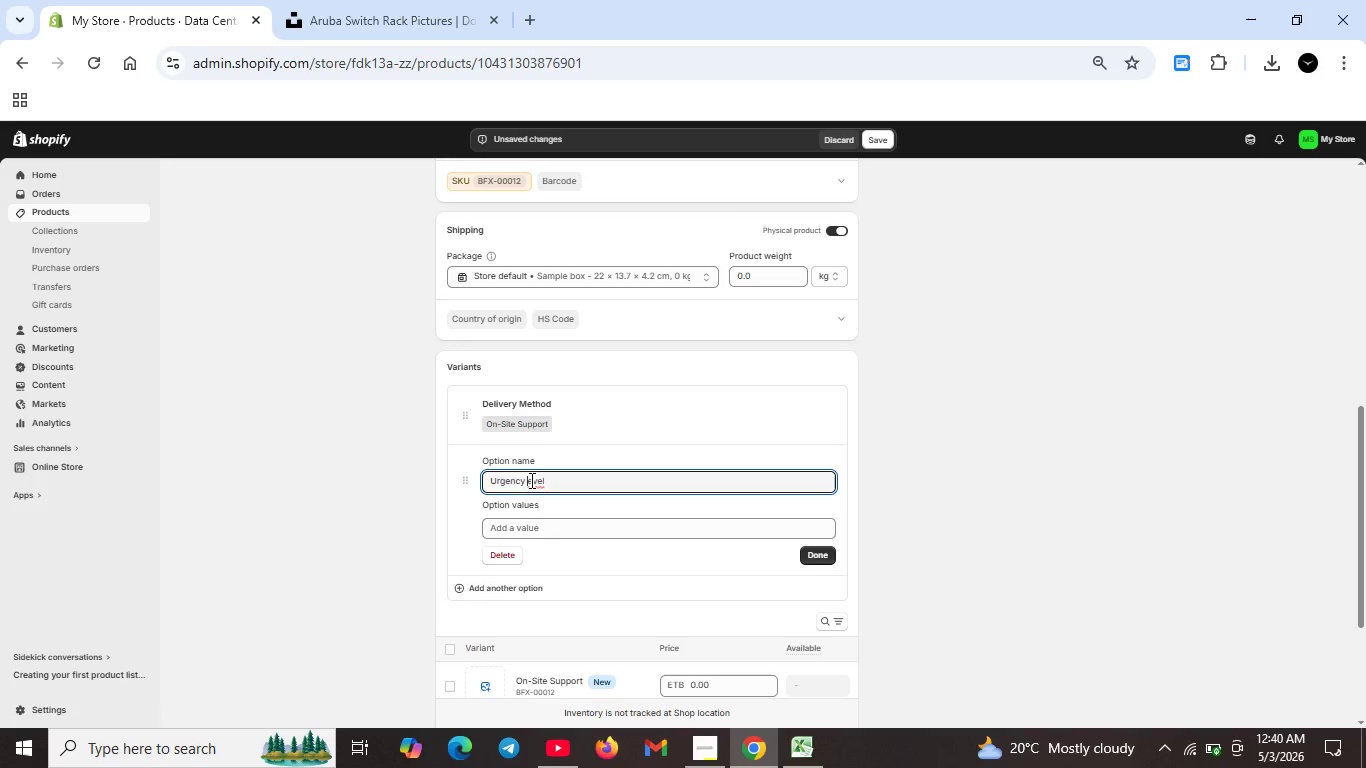 
key(L)
 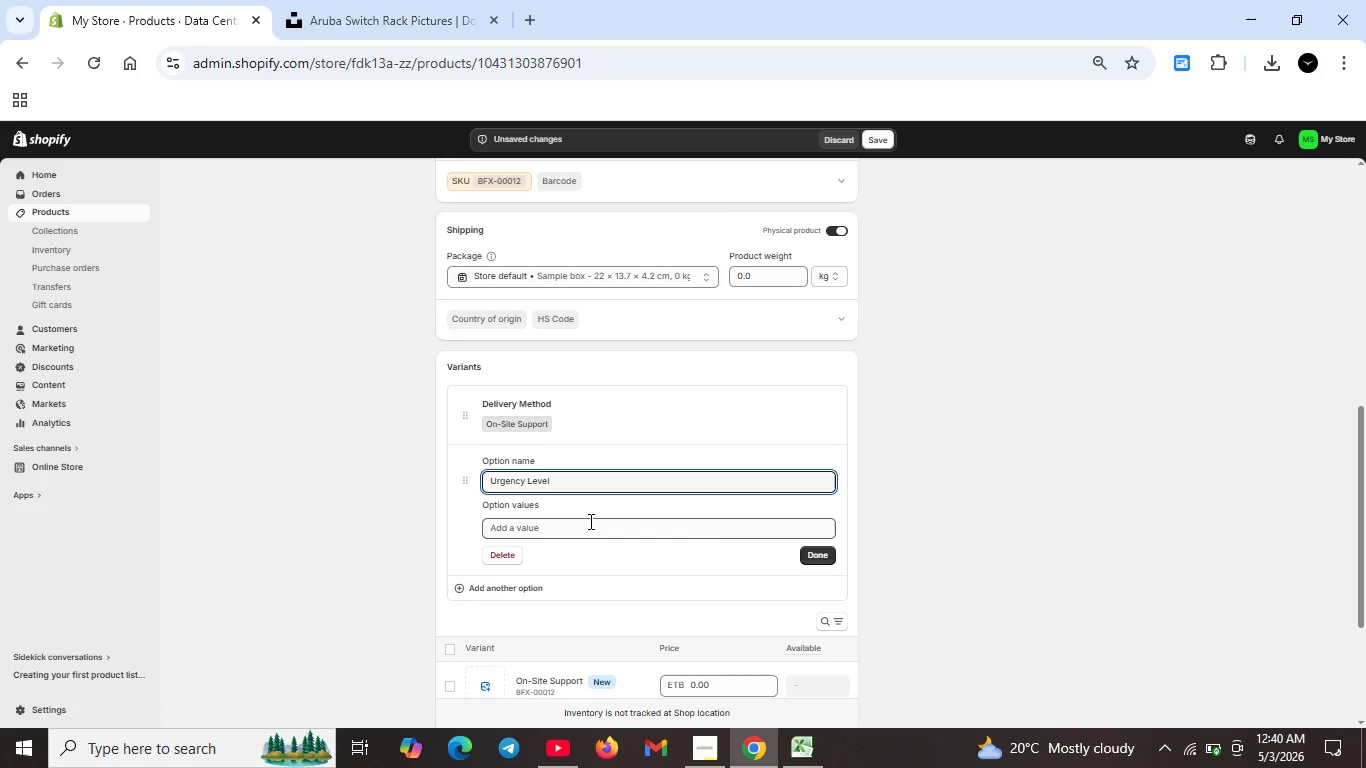 
left_click([589, 521])
 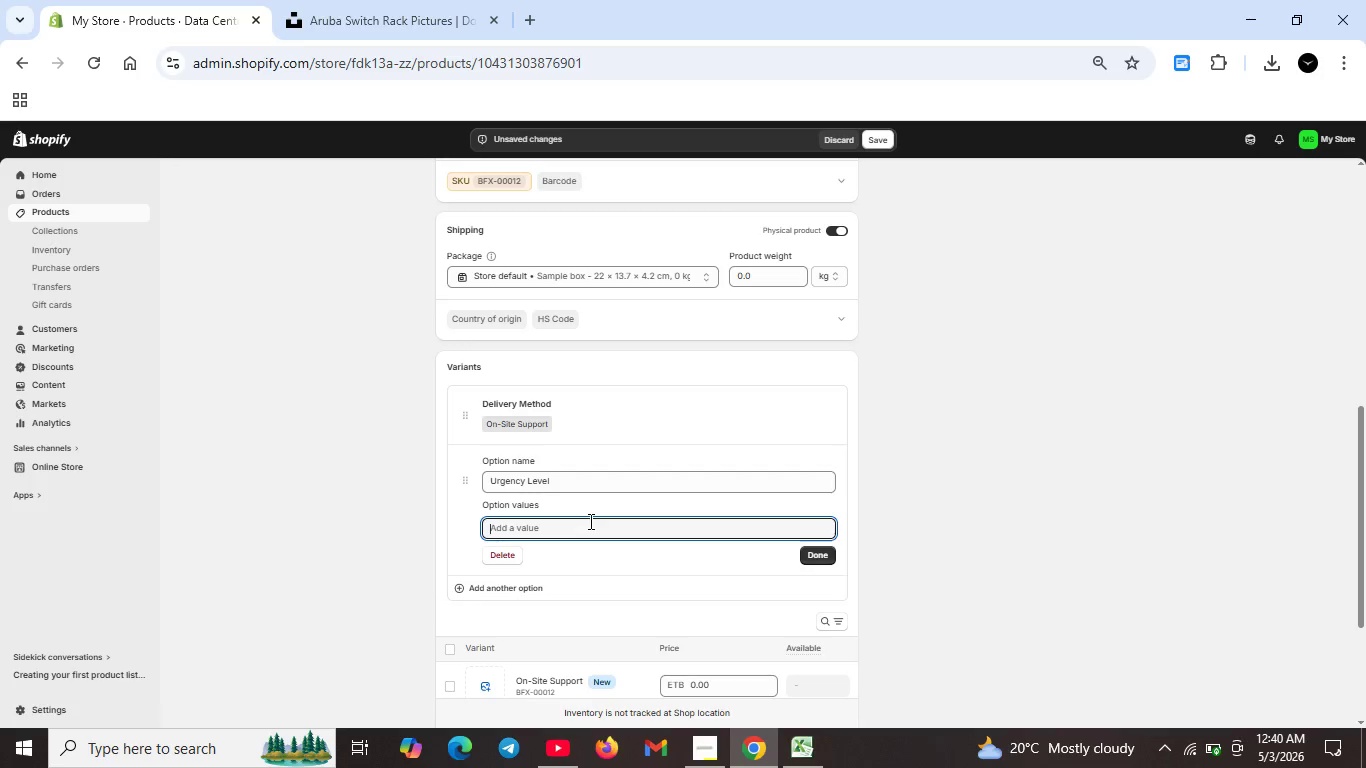 
type(Stn)
key(Backspace)
type(andard)
 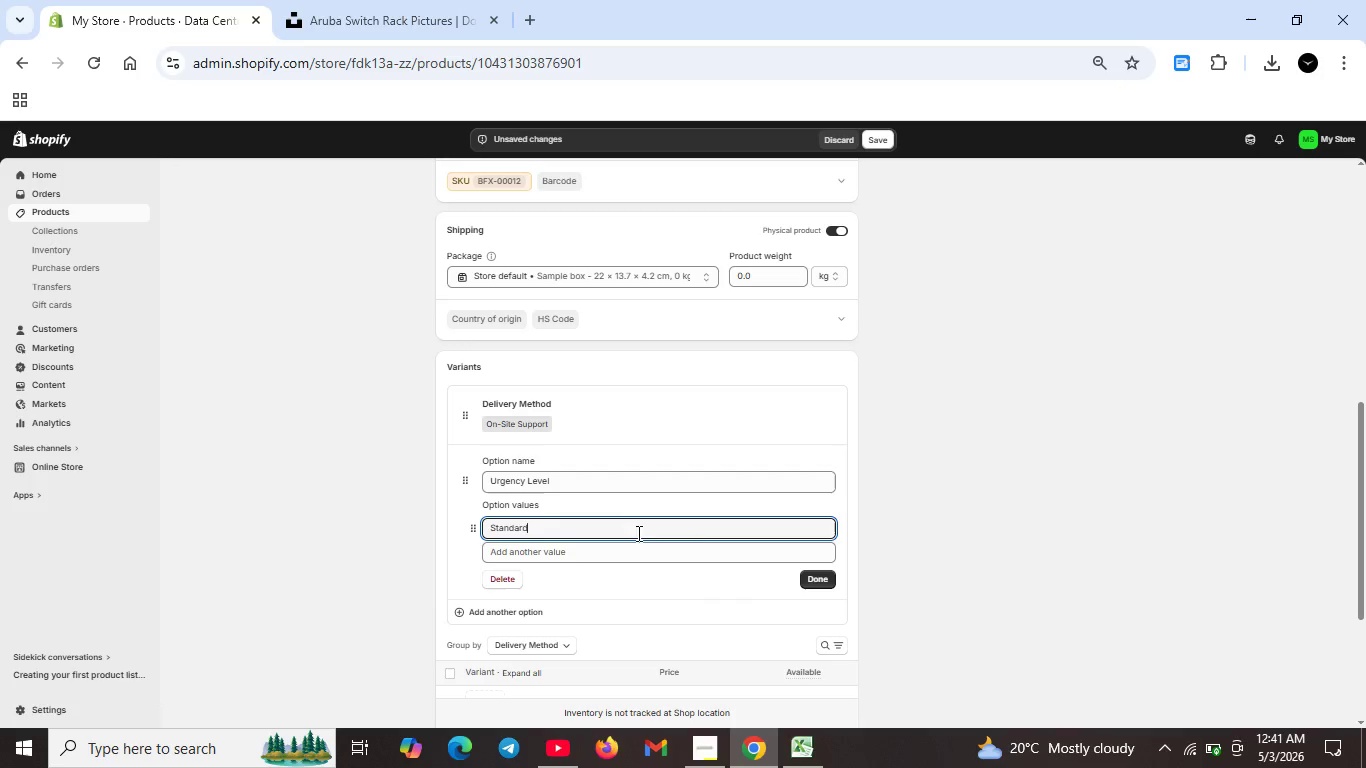 
left_click([574, 554])
 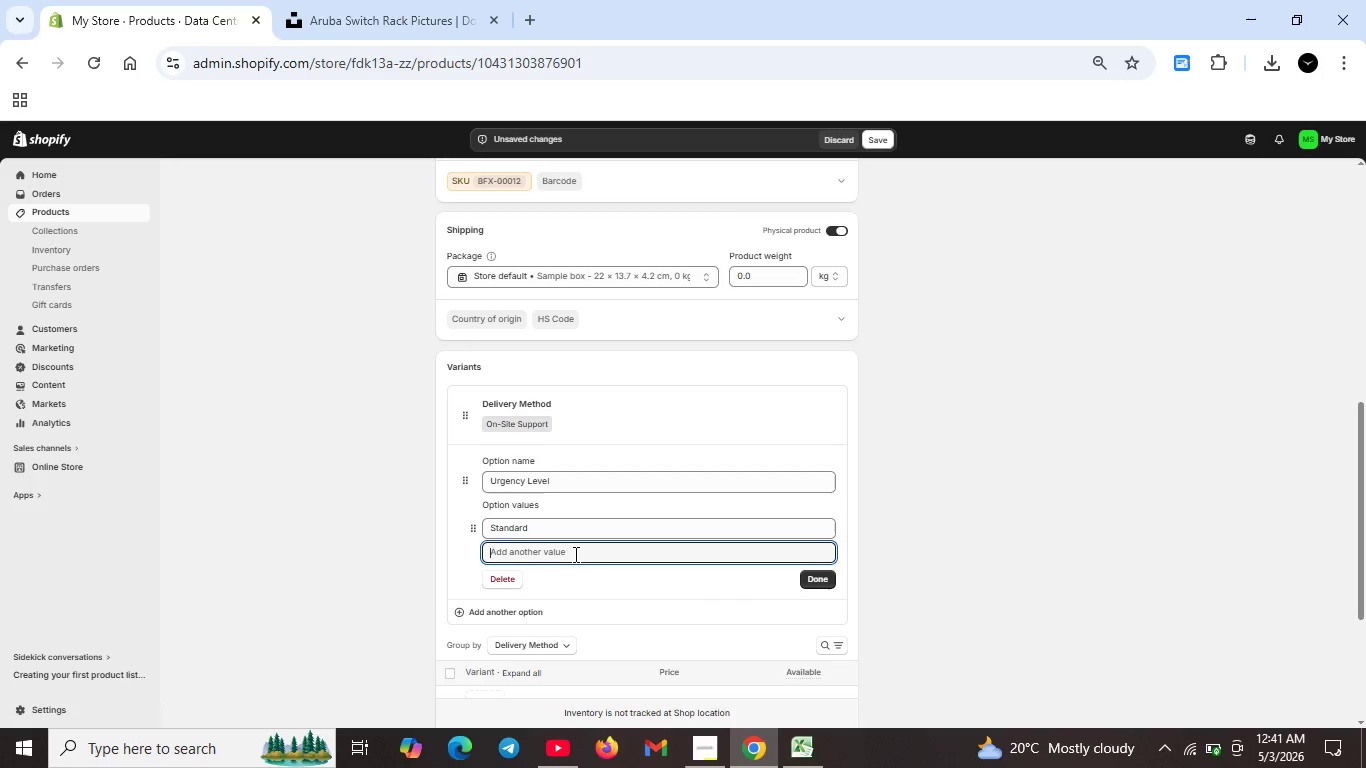 
type(Critical)
 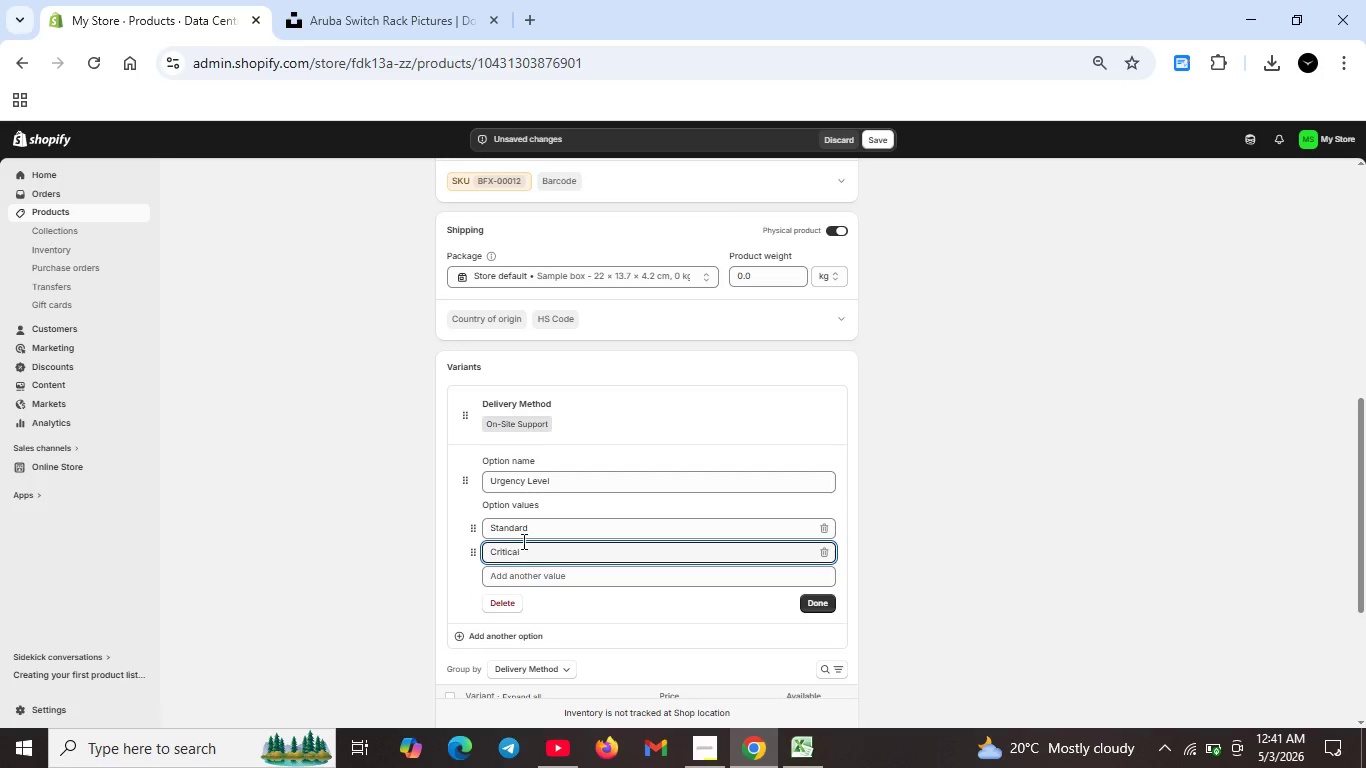 
left_click([819, 602])
 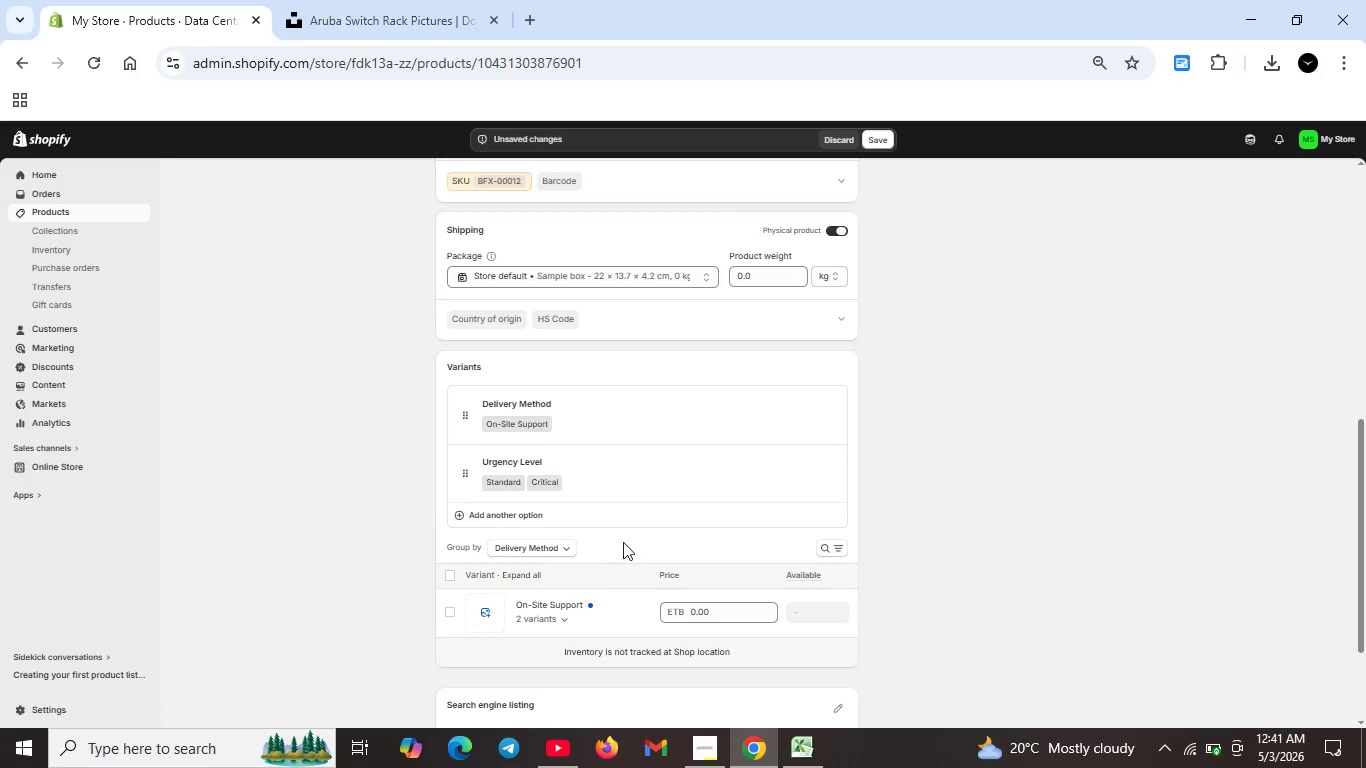 
left_click([534, 608])
 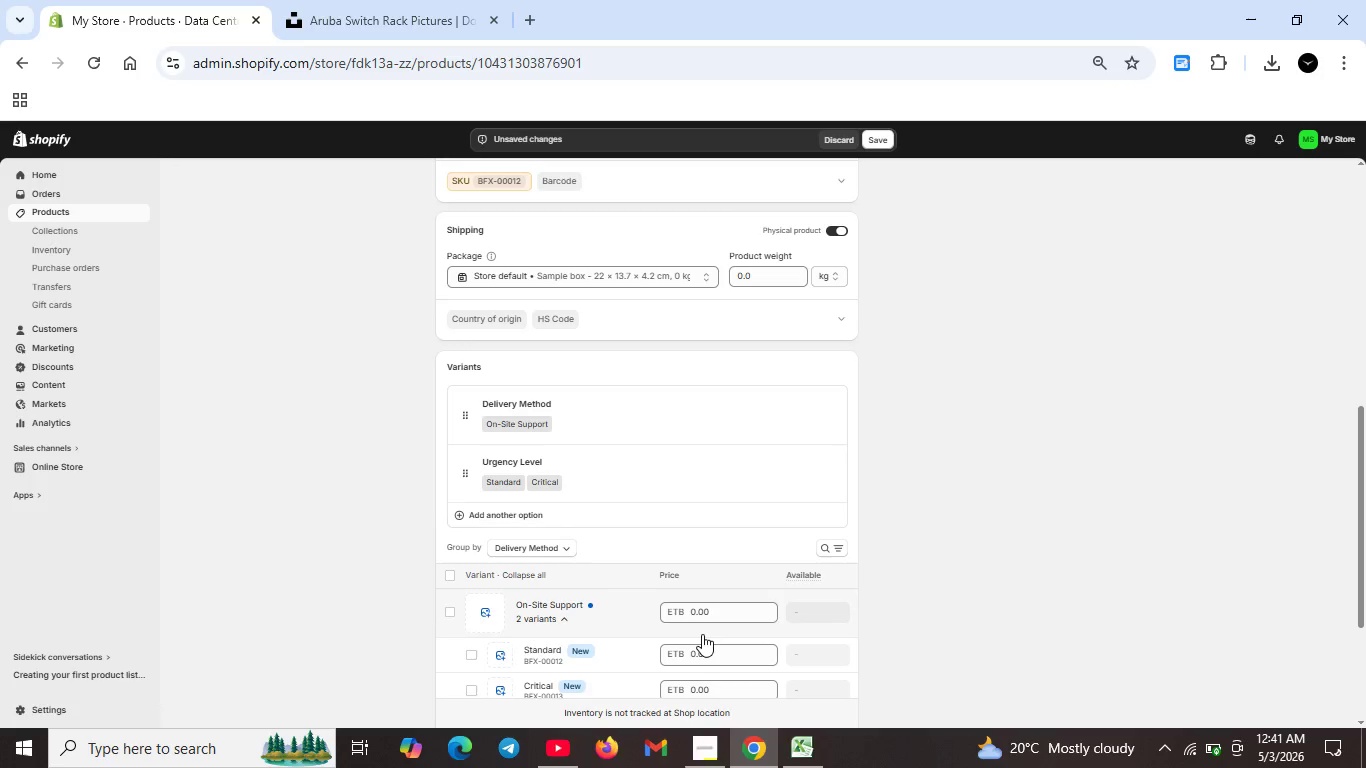 
scroll: coordinate [705, 633], scroll_direction: down, amount: 2.0
 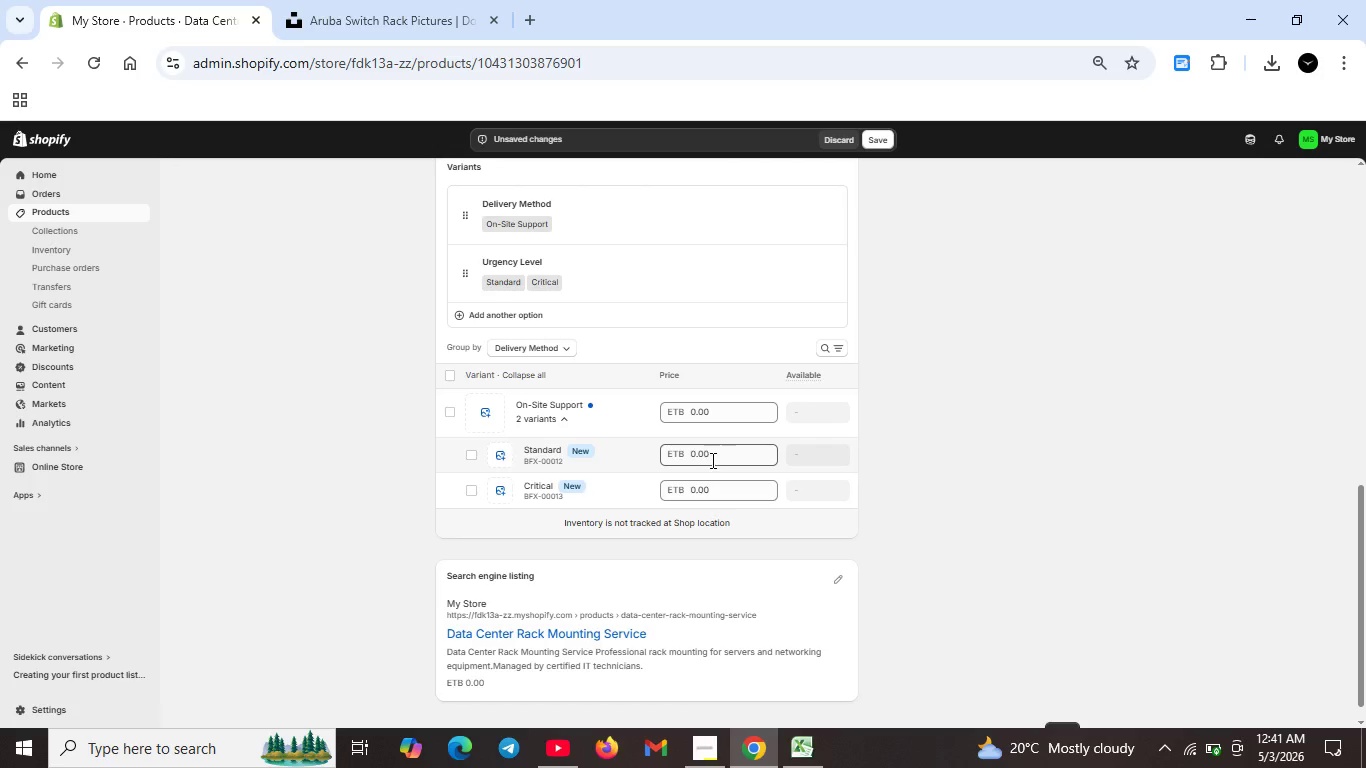 
double_click([711, 460])
 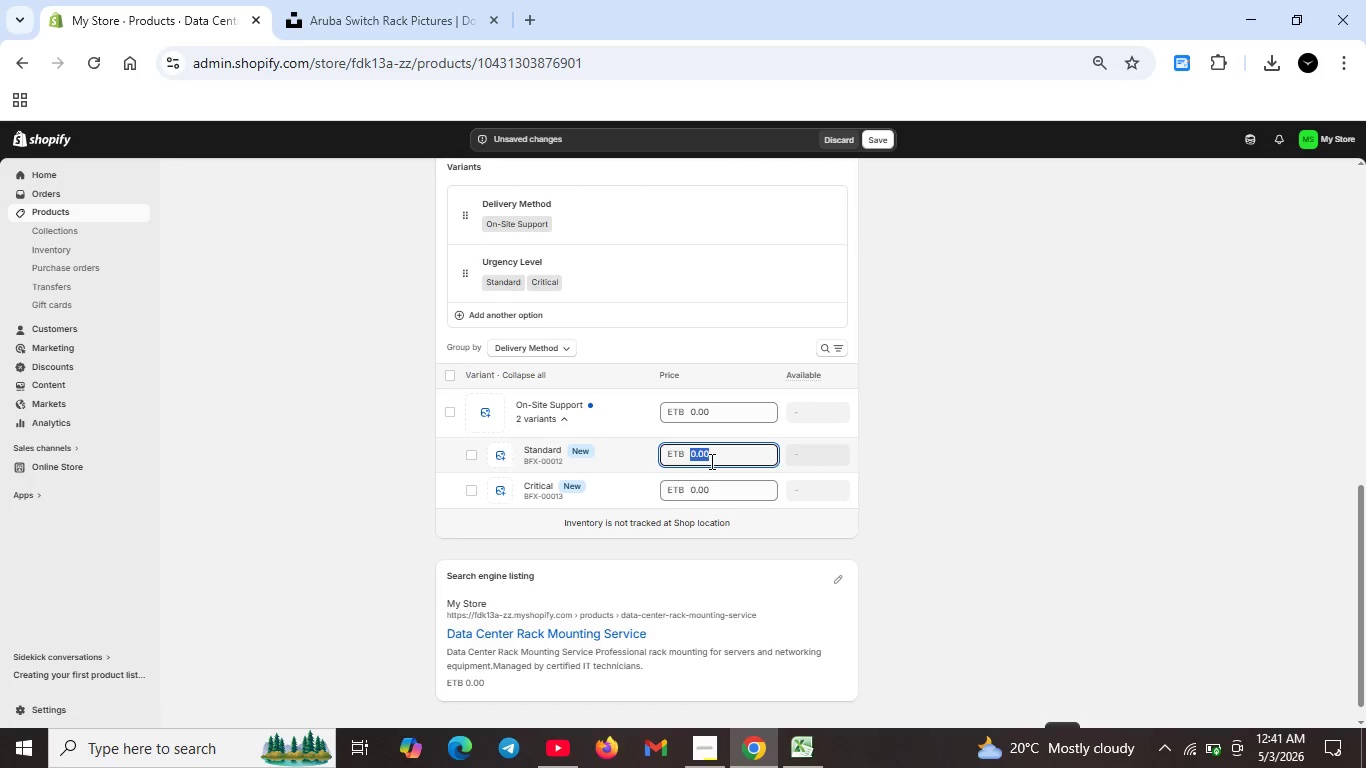 
key(Backspace)
type(800)
 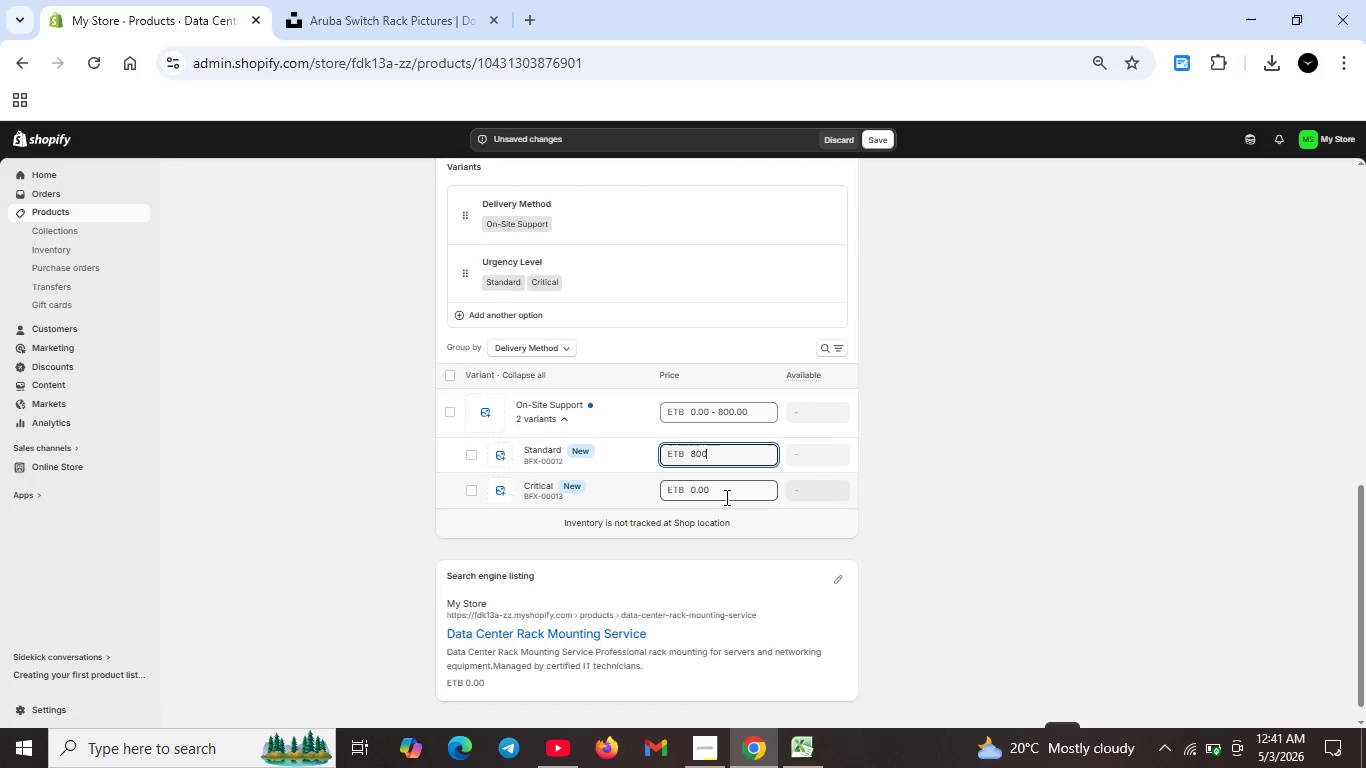 
double_click([725, 497])
 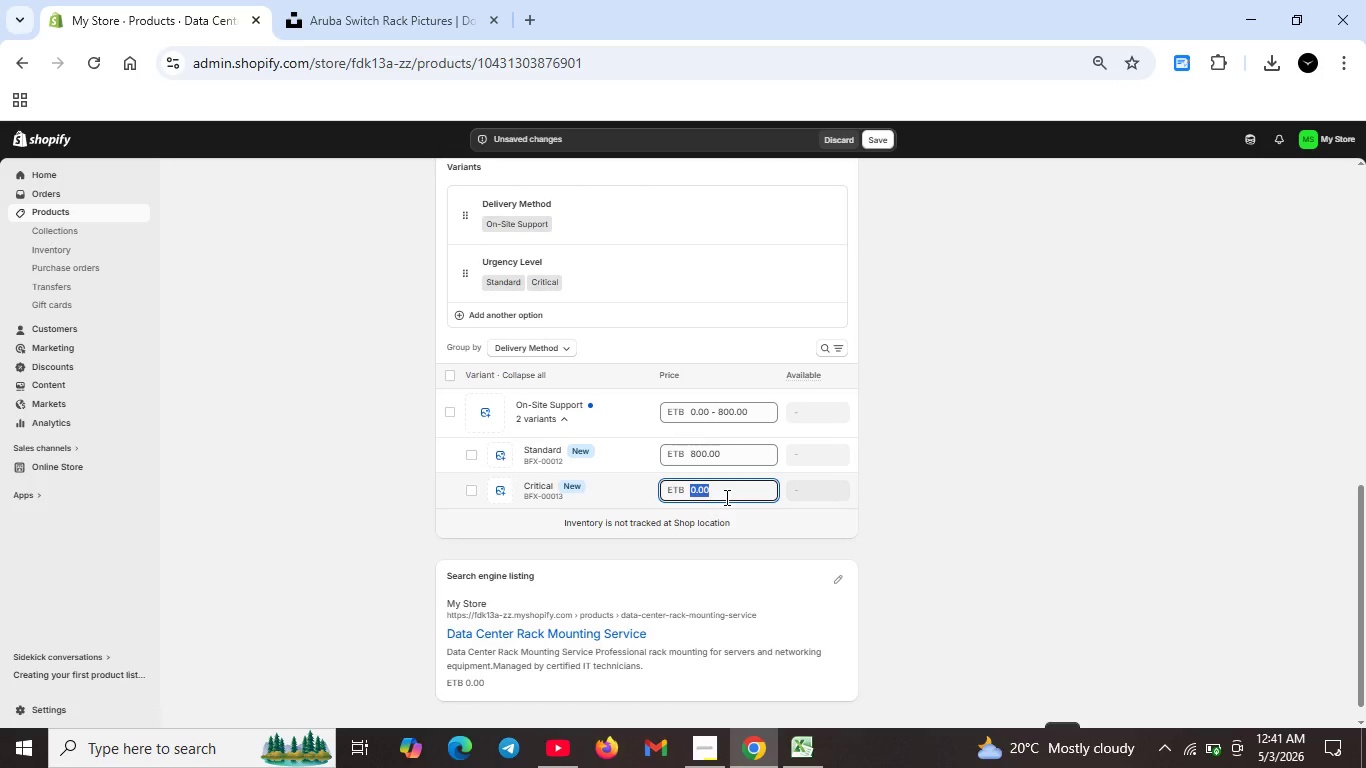 
key(Backspace)
type(1200)
 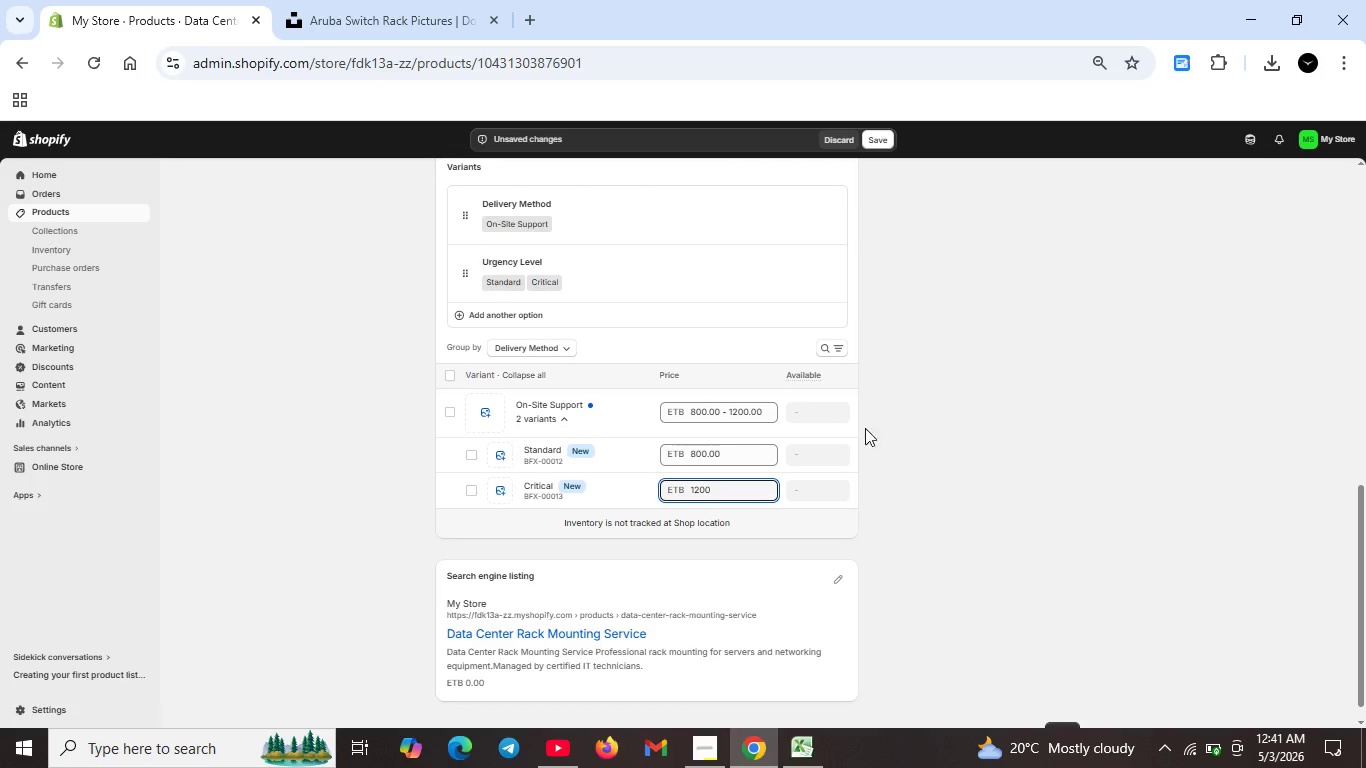 
wait(5.05)
 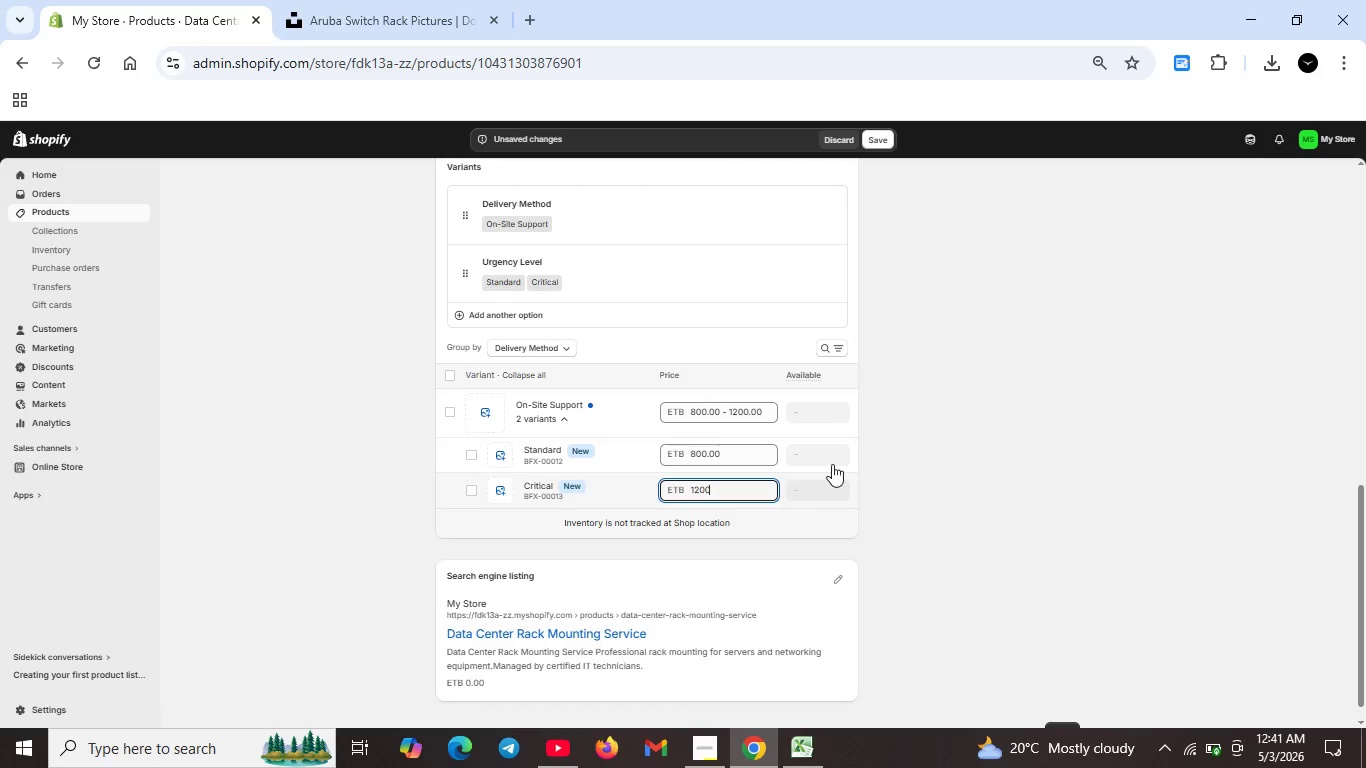 
left_click([882, 137])
 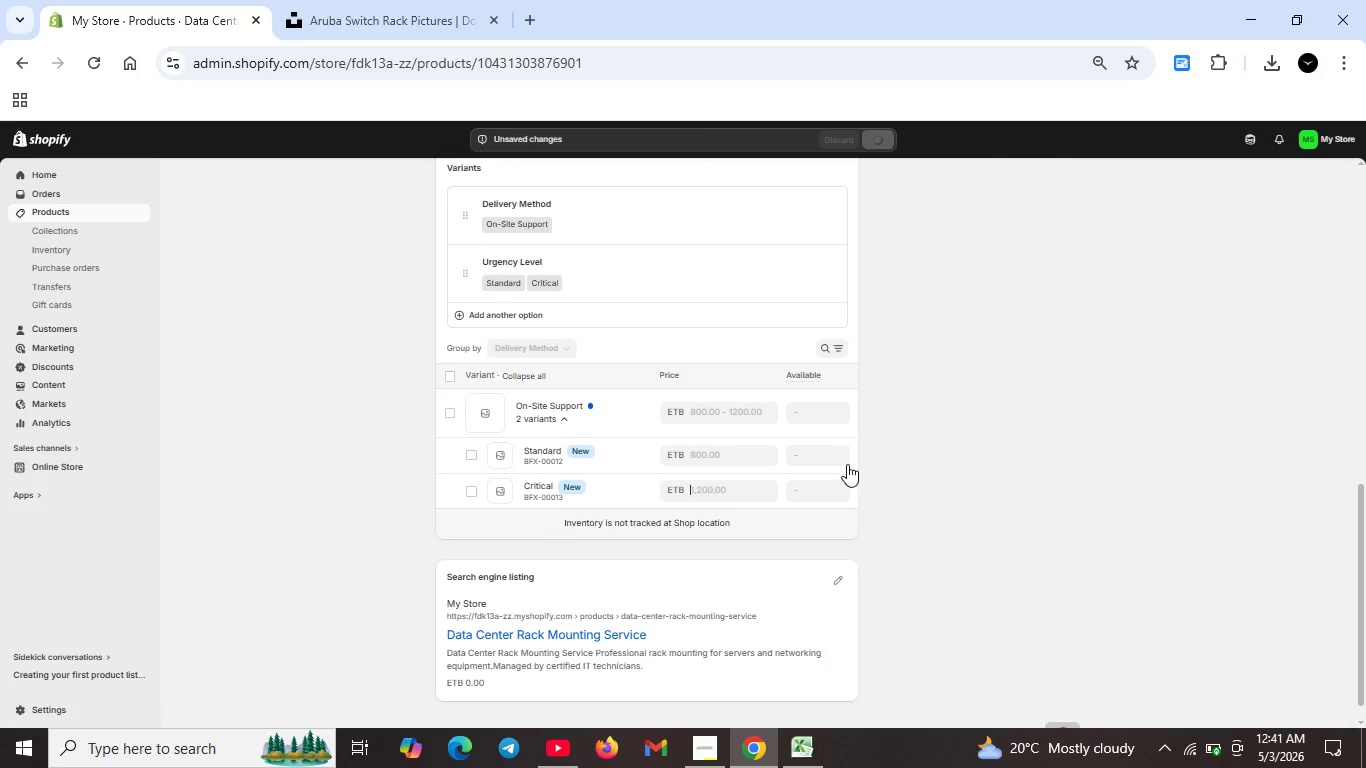 
wait(16.8)
 